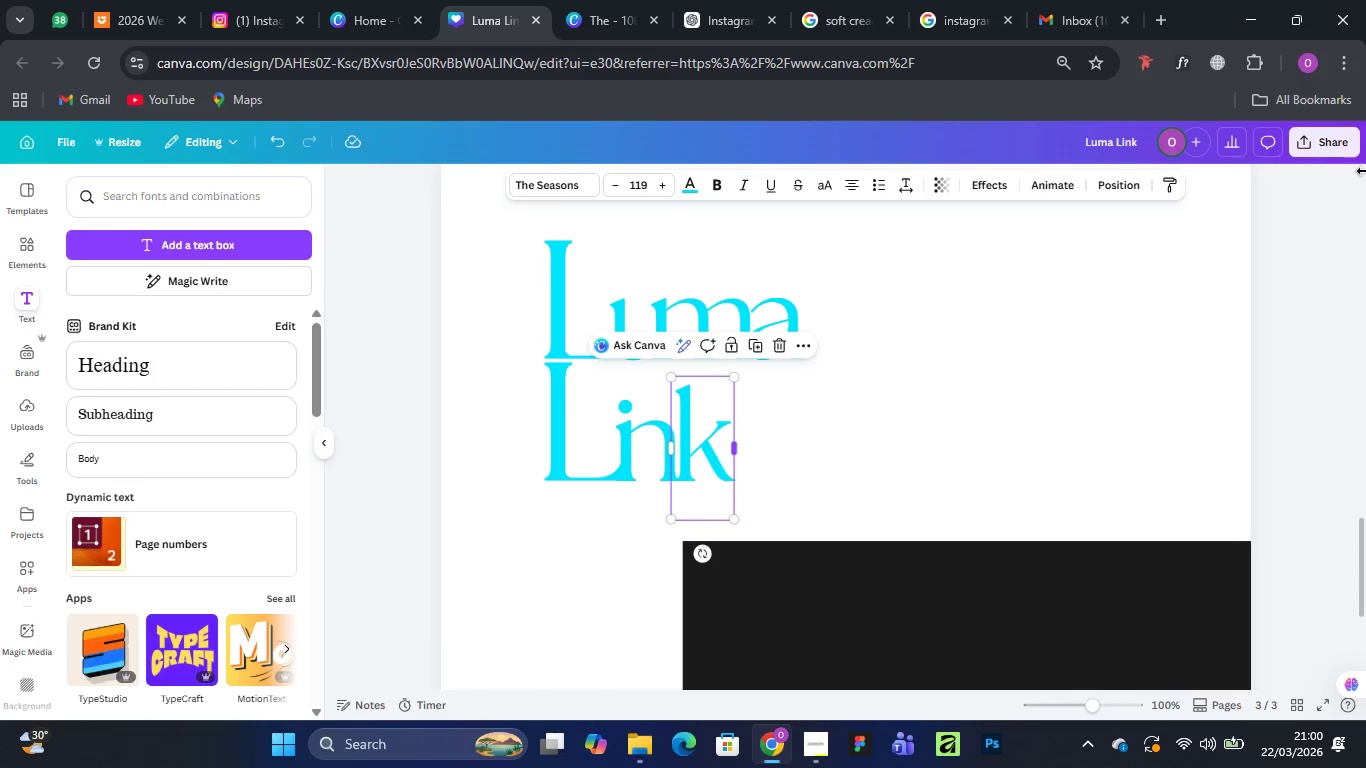 
scroll: coordinate [985, 383], scroll_direction: up, amount: 8.0
 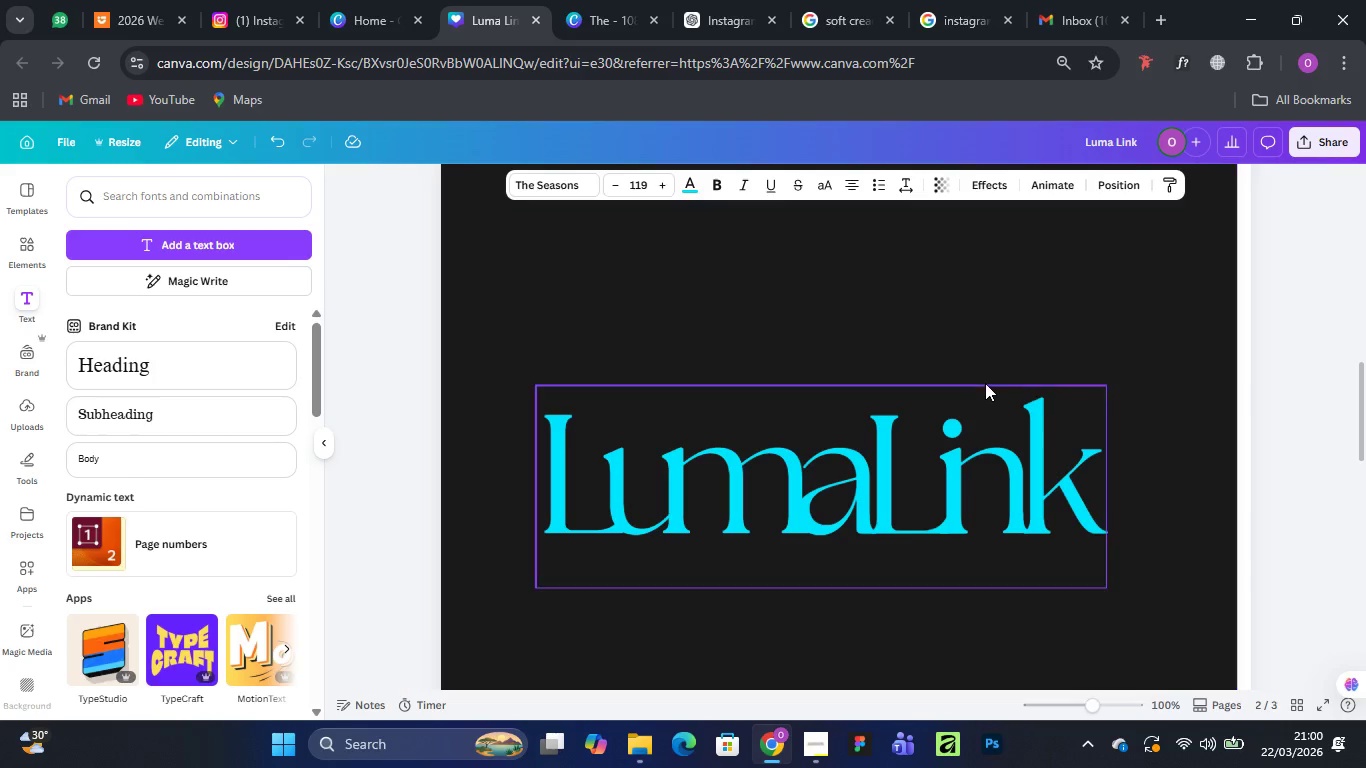 
scroll: coordinate [985, 383], scroll_direction: down, amount: 5.0
 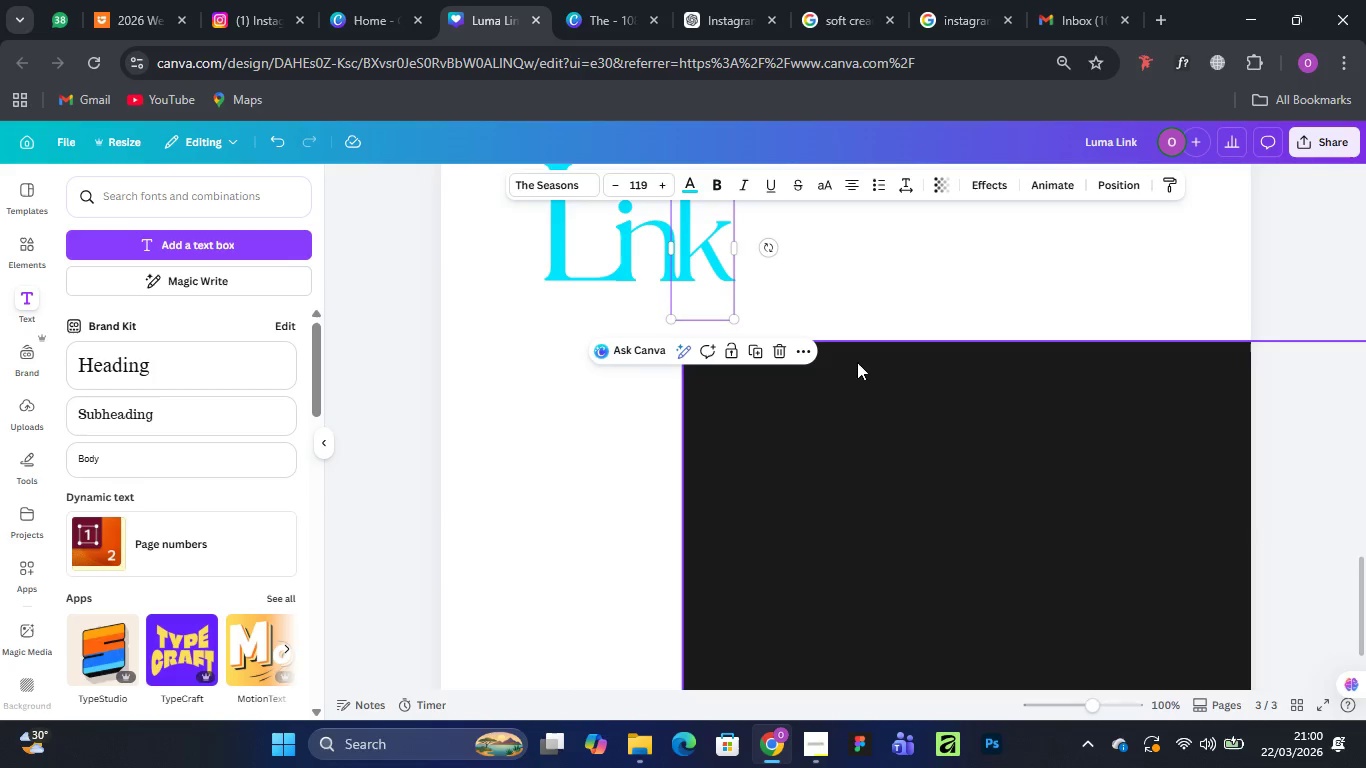 
left_click([906, 283])
 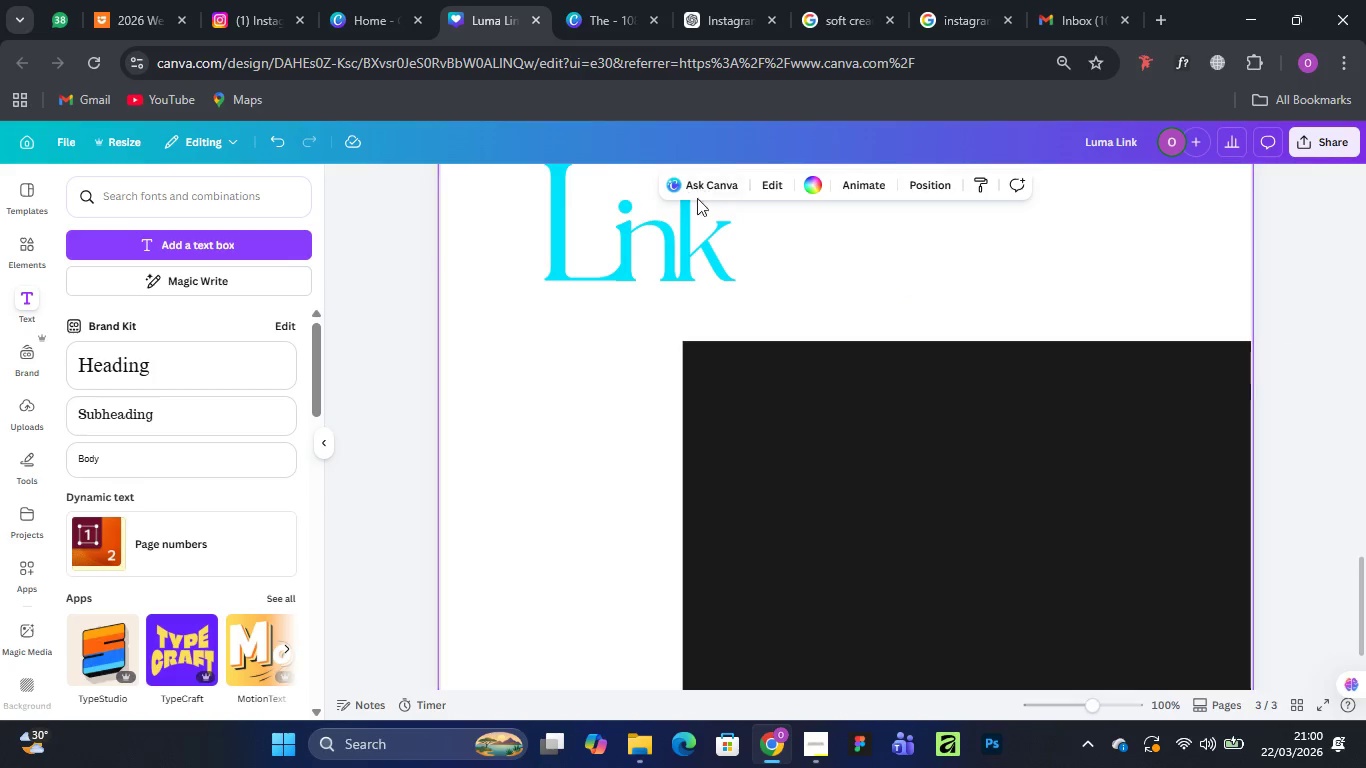 
scroll: coordinate [809, 395], scroll_direction: up, amount: 3.0
 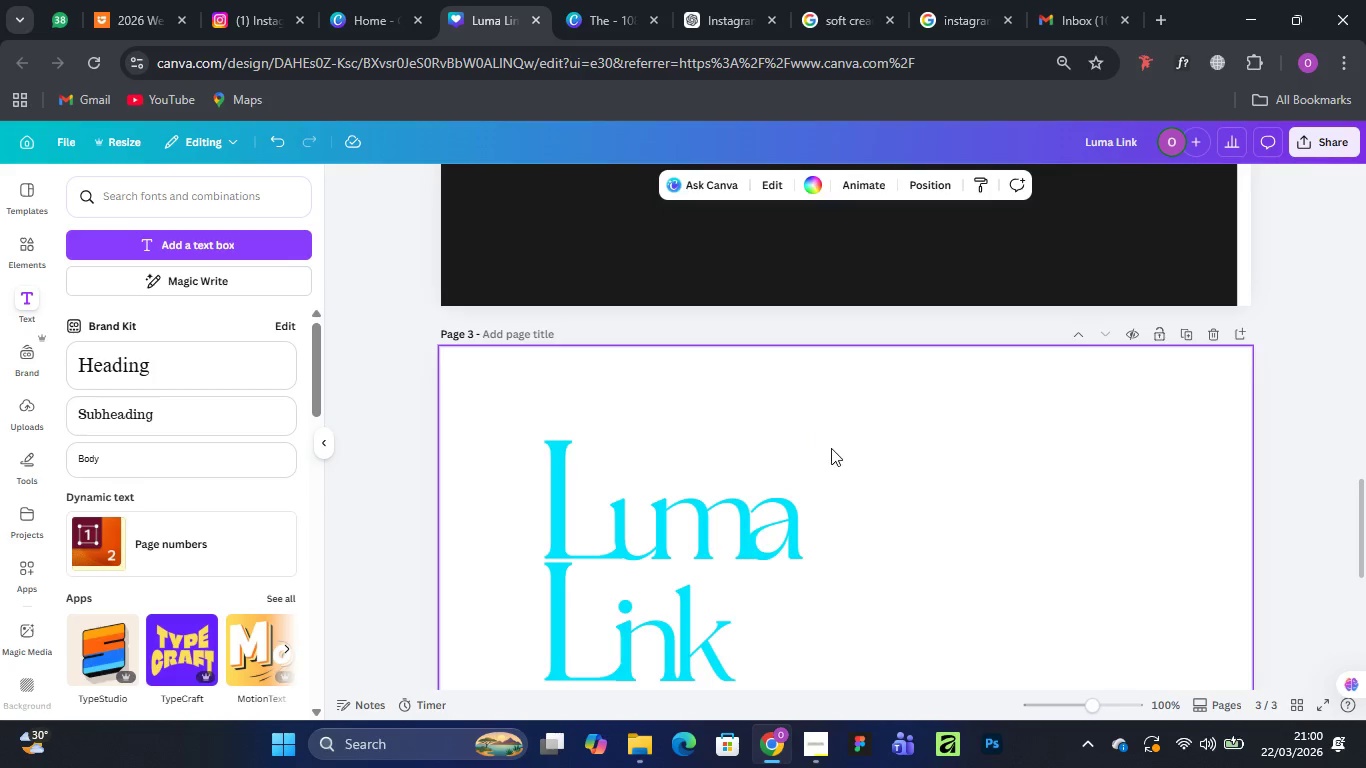 
scroll: coordinate [844, 412], scroll_direction: down, amount: 2.0
 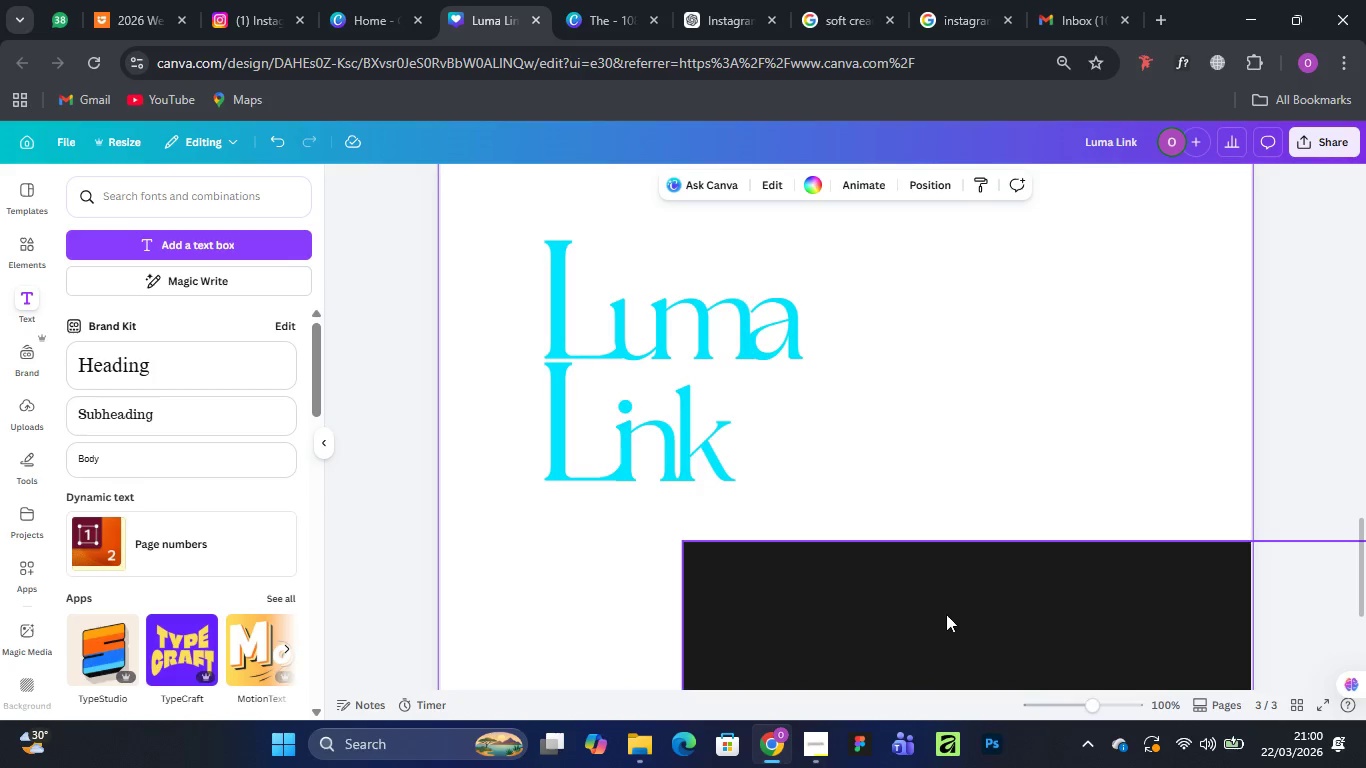 
left_click_drag(start_coordinate=[974, 623], to_coordinate=[562, 218])
 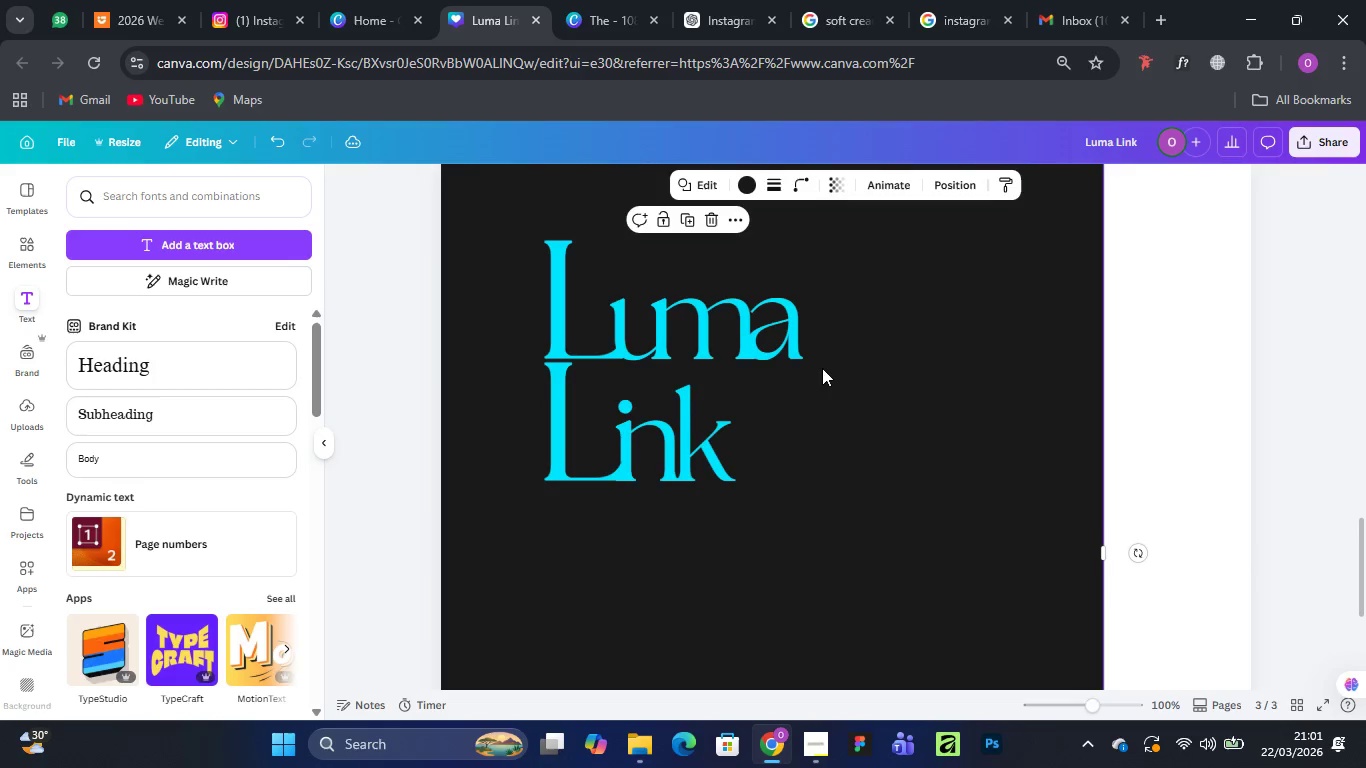 
scroll: coordinate [822, 367], scroll_direction: up, amount: 2.0
 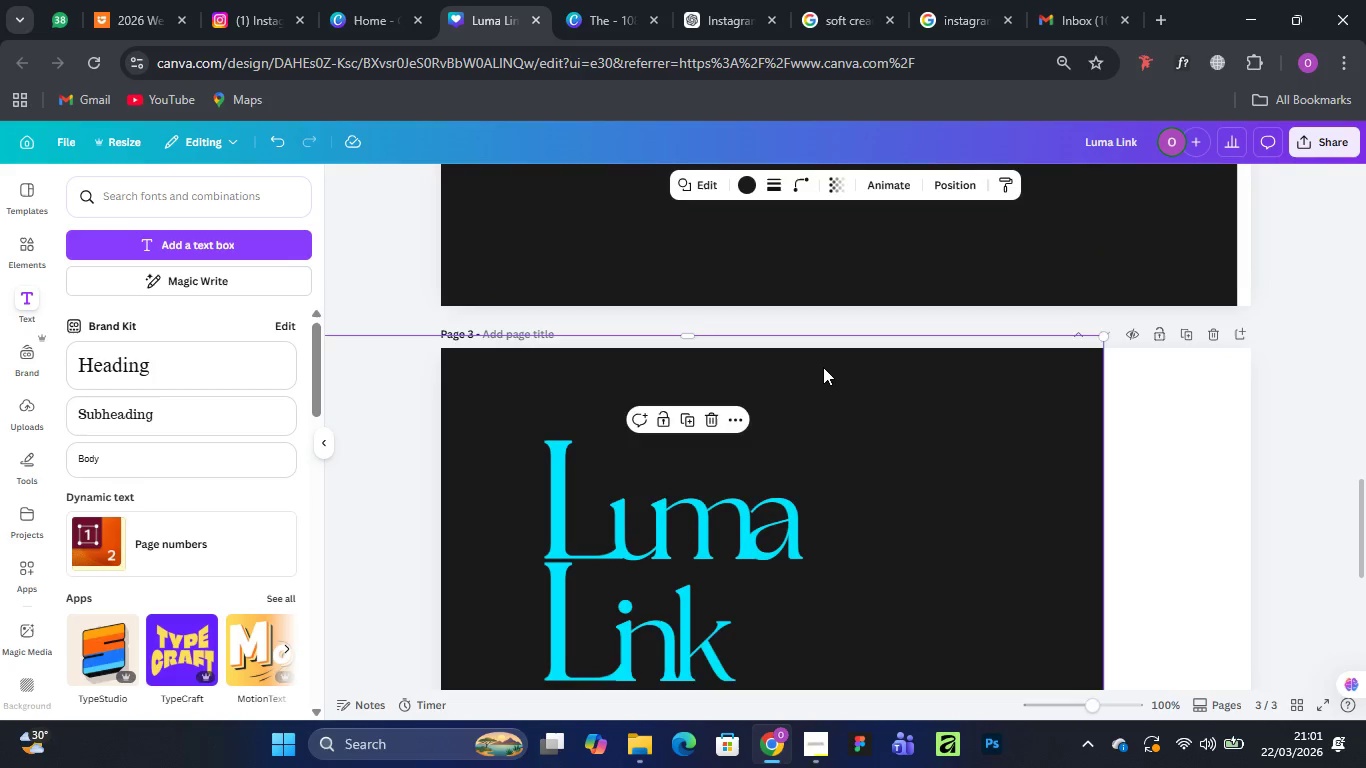 
scroll: coordinate [823, 361], scroll_direction: down, amount: 4.0
 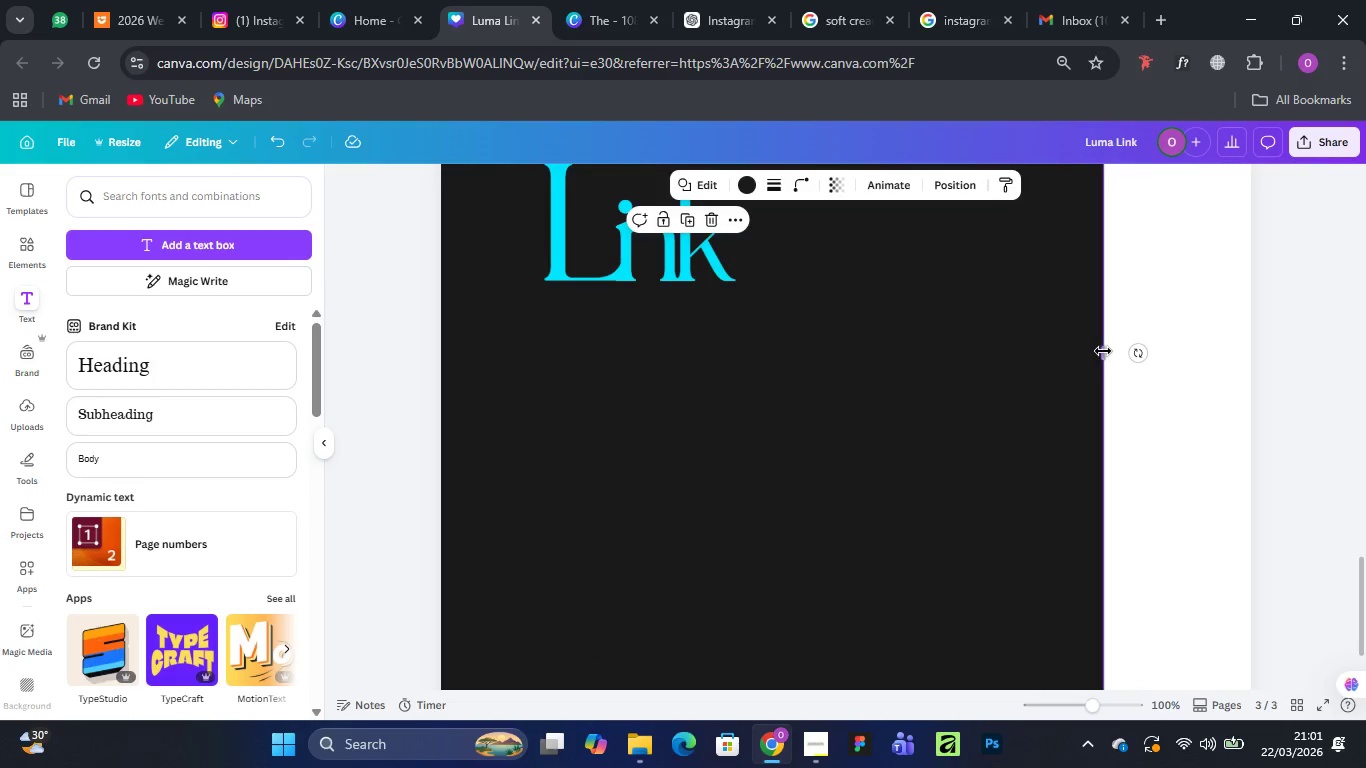 
left_click_drag(start_coordinate=[896, 399], to_coordinate=[1053, 719])
 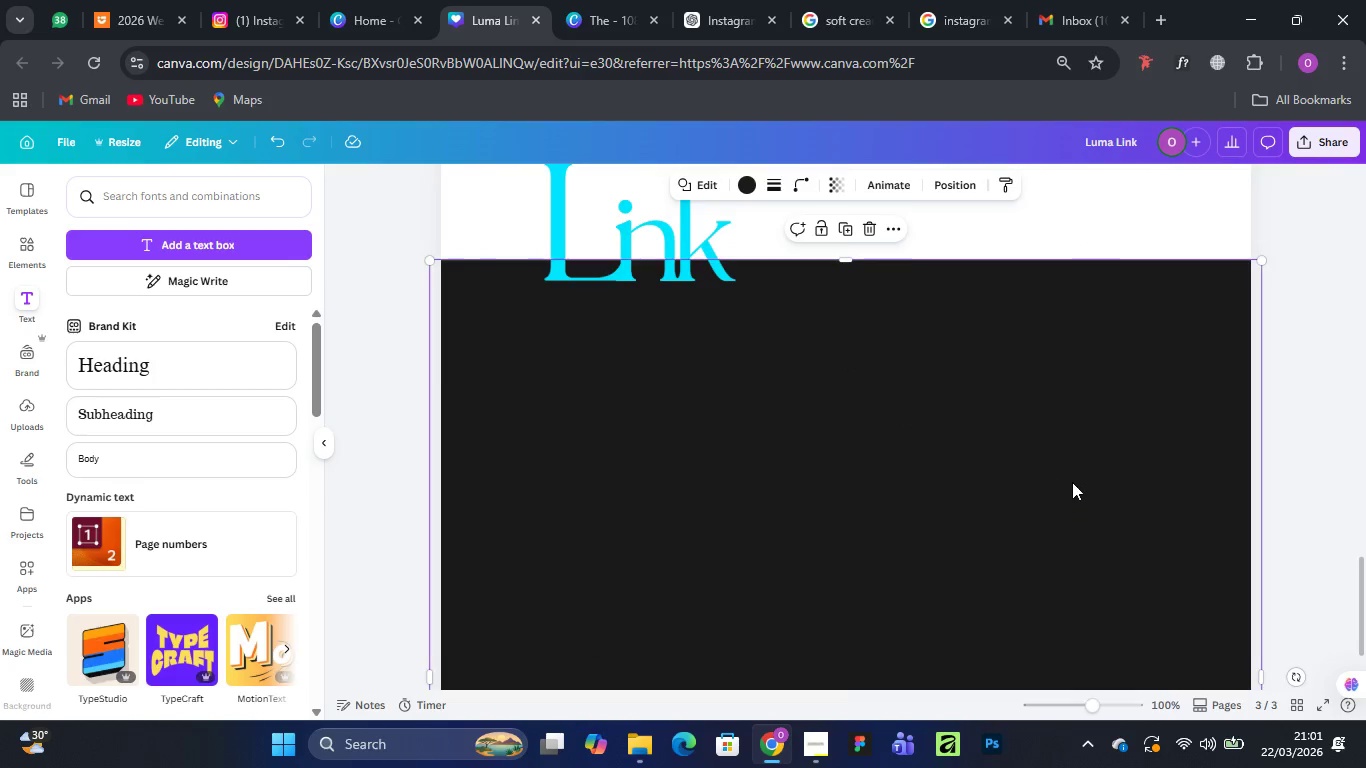 
left_click_drag(start_coordinate=[1072, 482], to_coordinate=[1155, 711])
 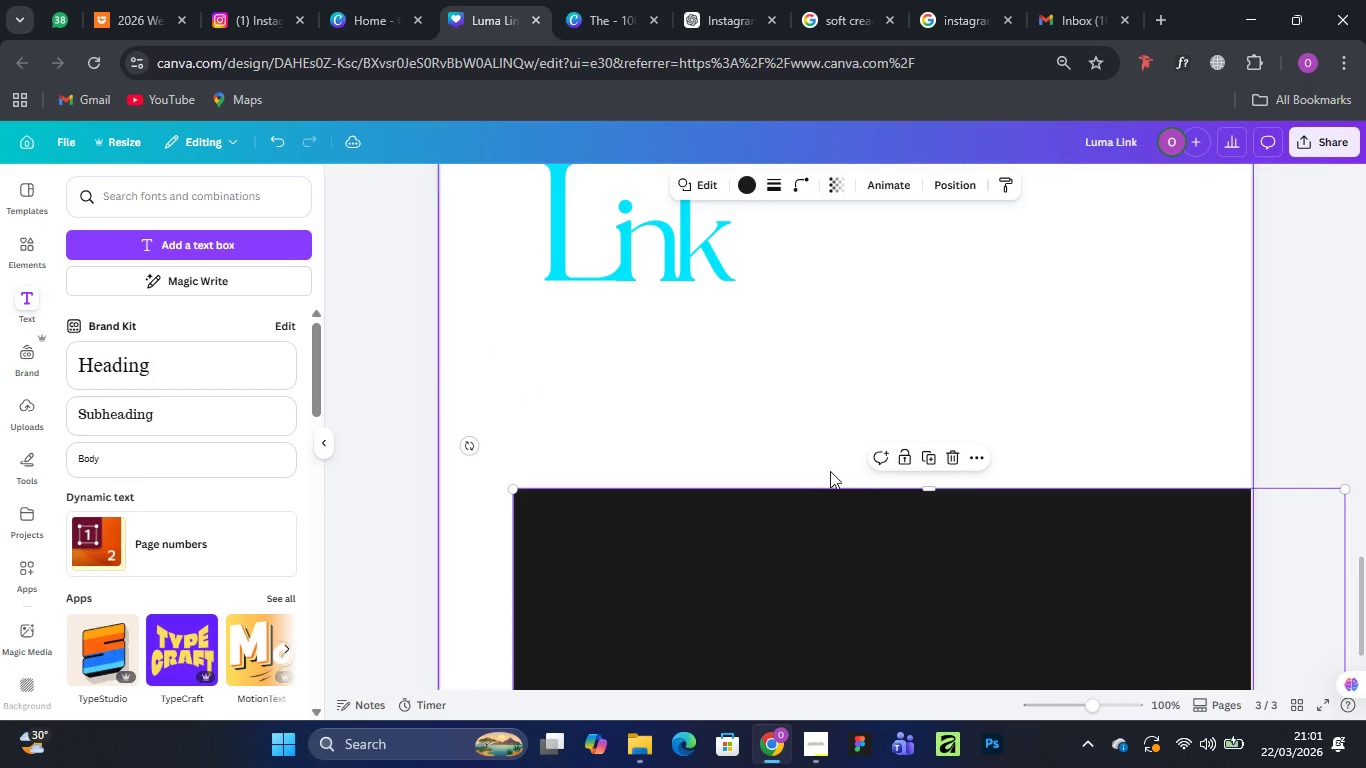 
scroll: coordinate [828, 461], scroll_direction: up, amount: 2.0
 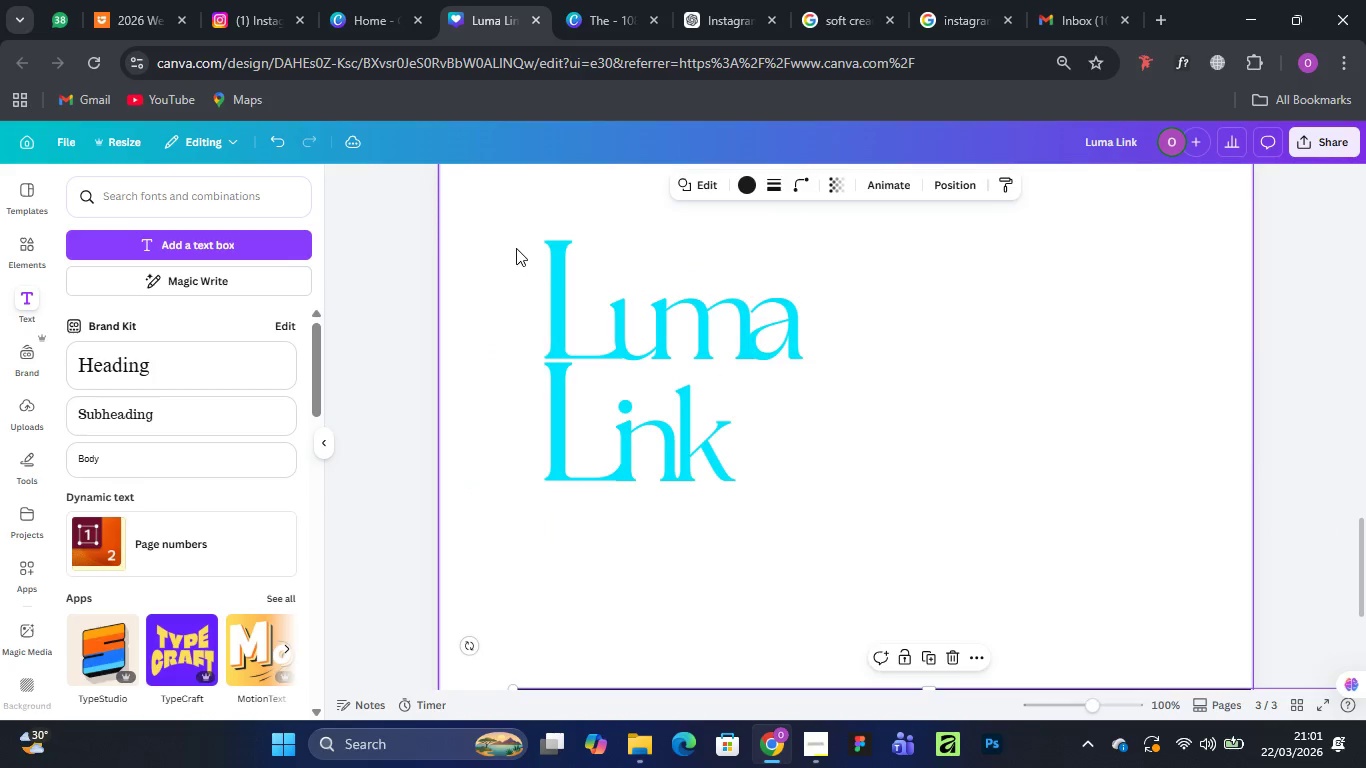 
left_click_drag(start_coordinate=[510, 217], to_coordinate=[931, 497])
 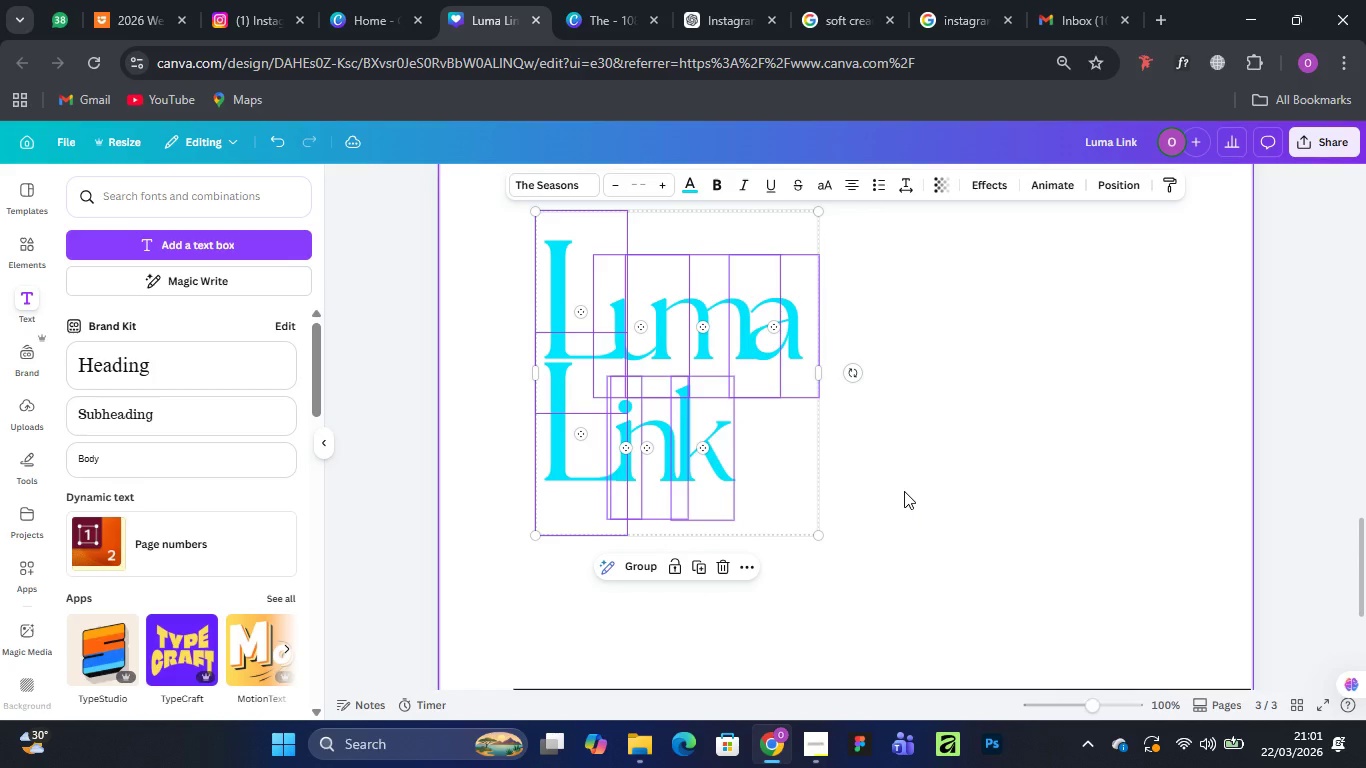 
key(Control+G)
 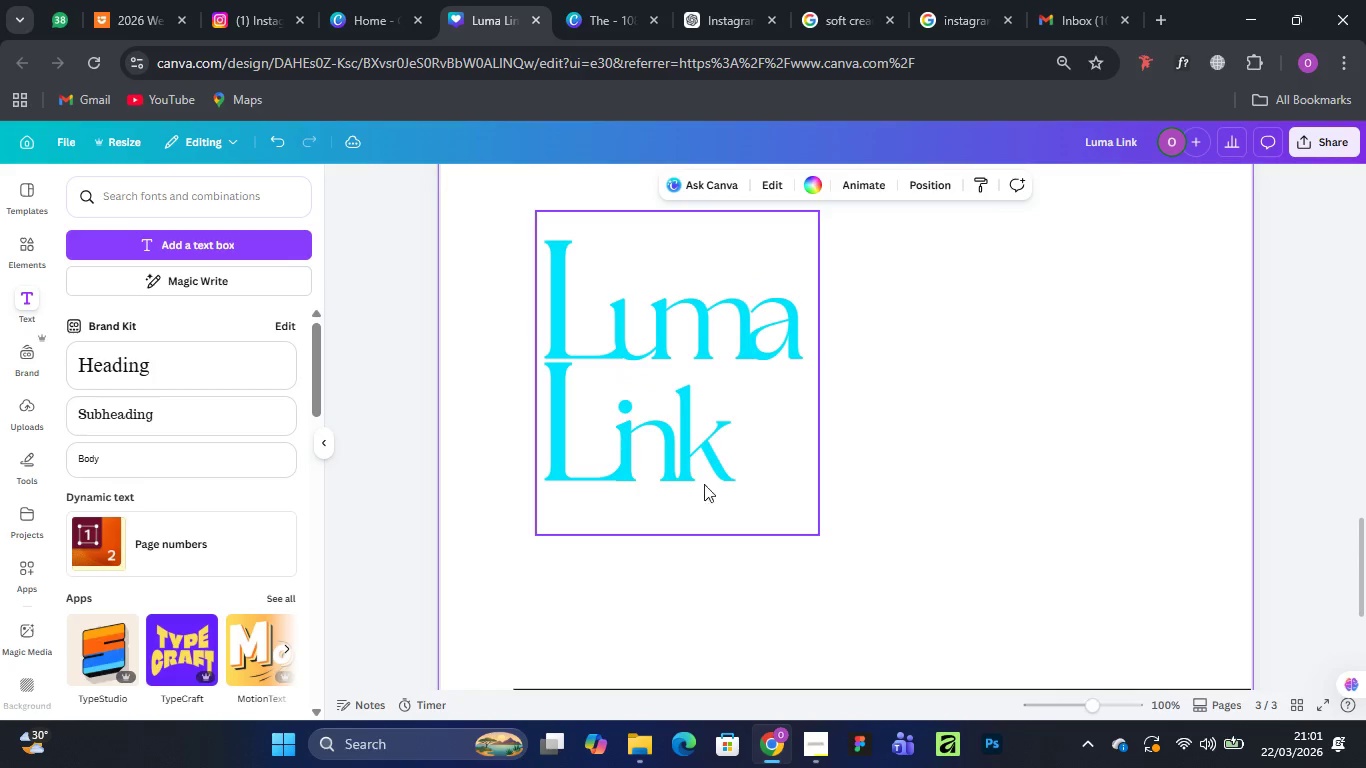 
scroll: coordinate [953, 460], scroll_direction: up, amount: 10.0
 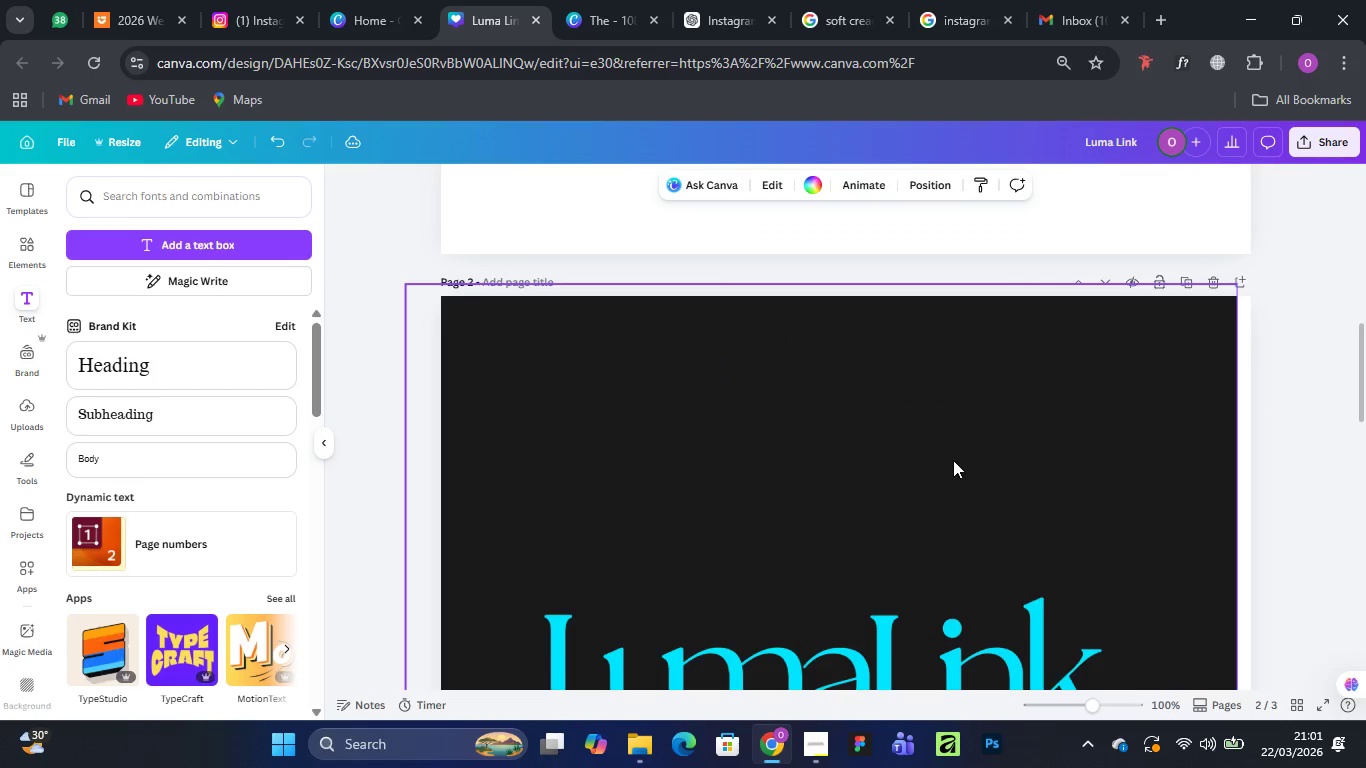 
scroll: coordinate [955, 459], scroll_direction: down, amount: 5.0
 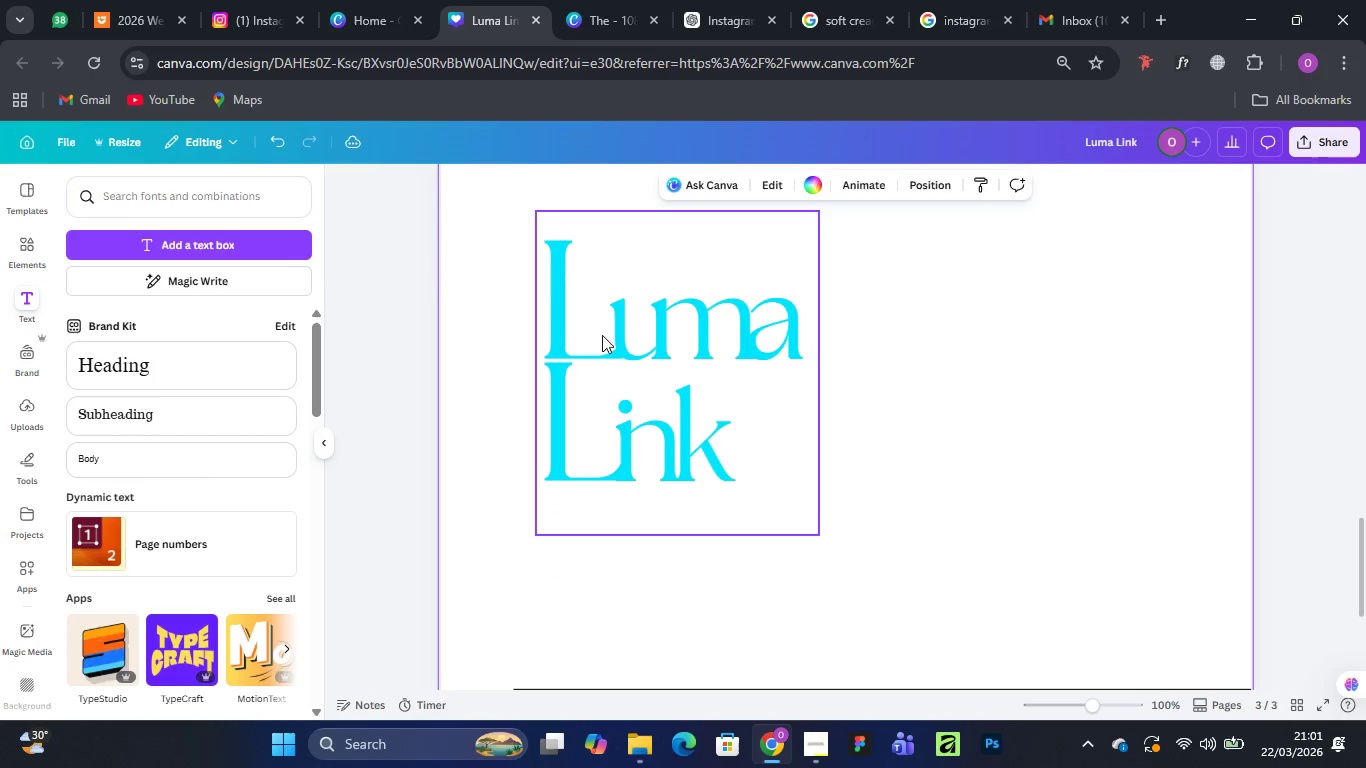 
left_click_drag(start_coordinate=[655, 333], to_coordinate=[610, 350])
 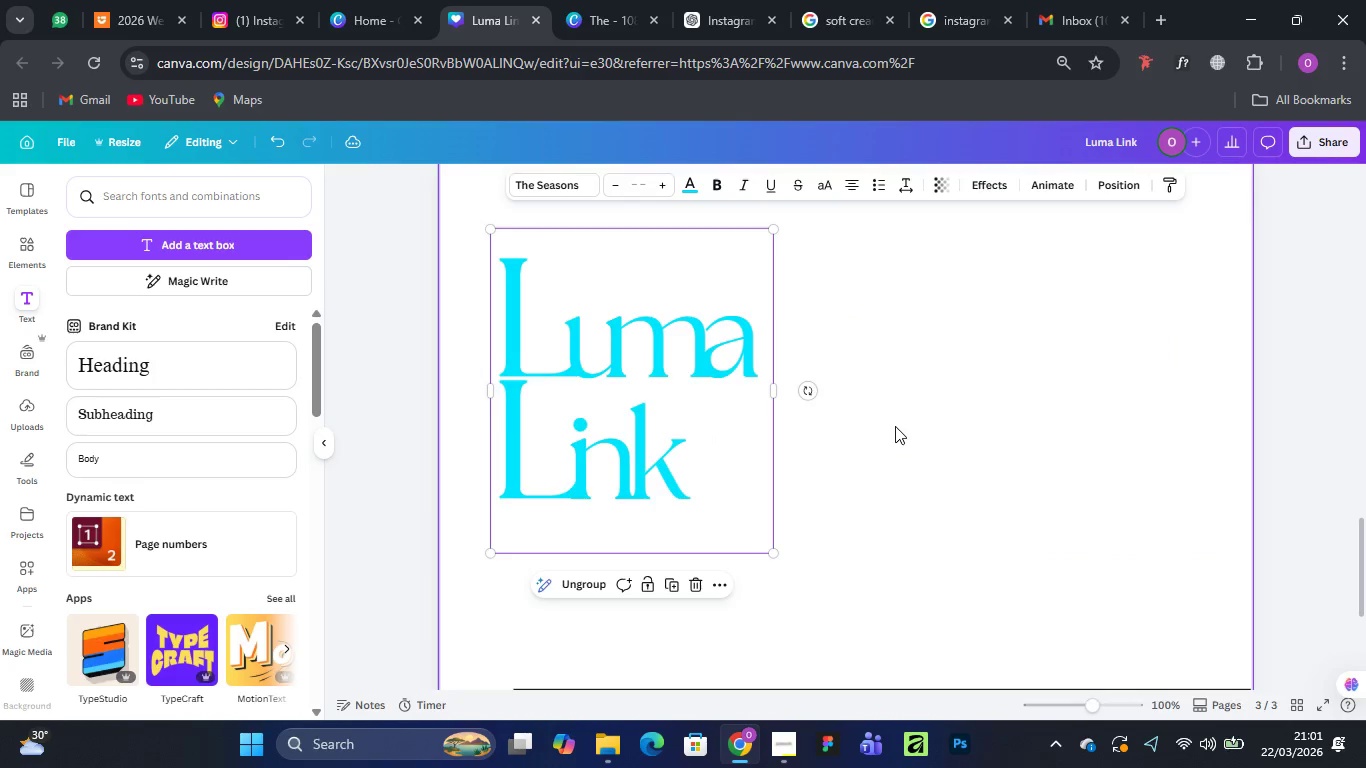 
scroll: coordinate [895, 426], scroll_direction: none, amount: 0.0
 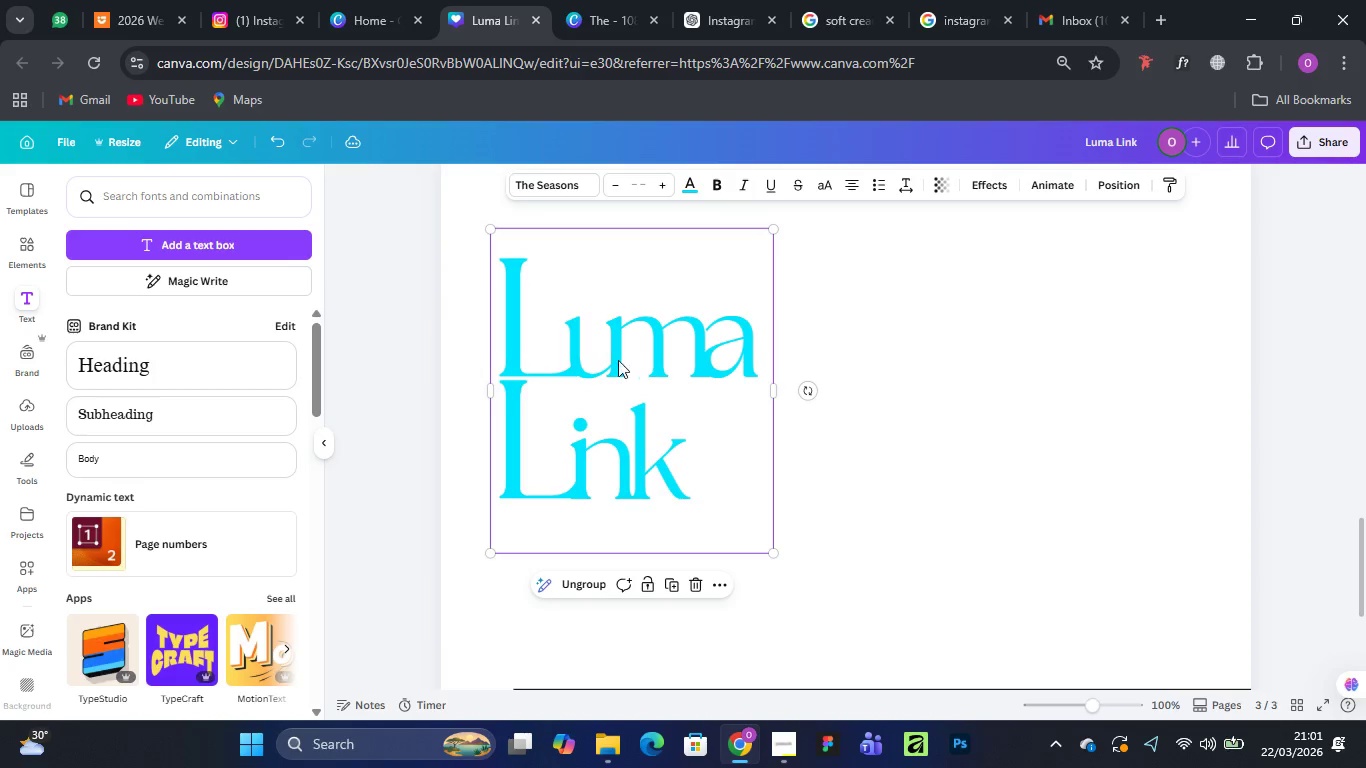 
left_click_drag(start_coordinate=[614, 361], to_coordinate=[639, 357])
 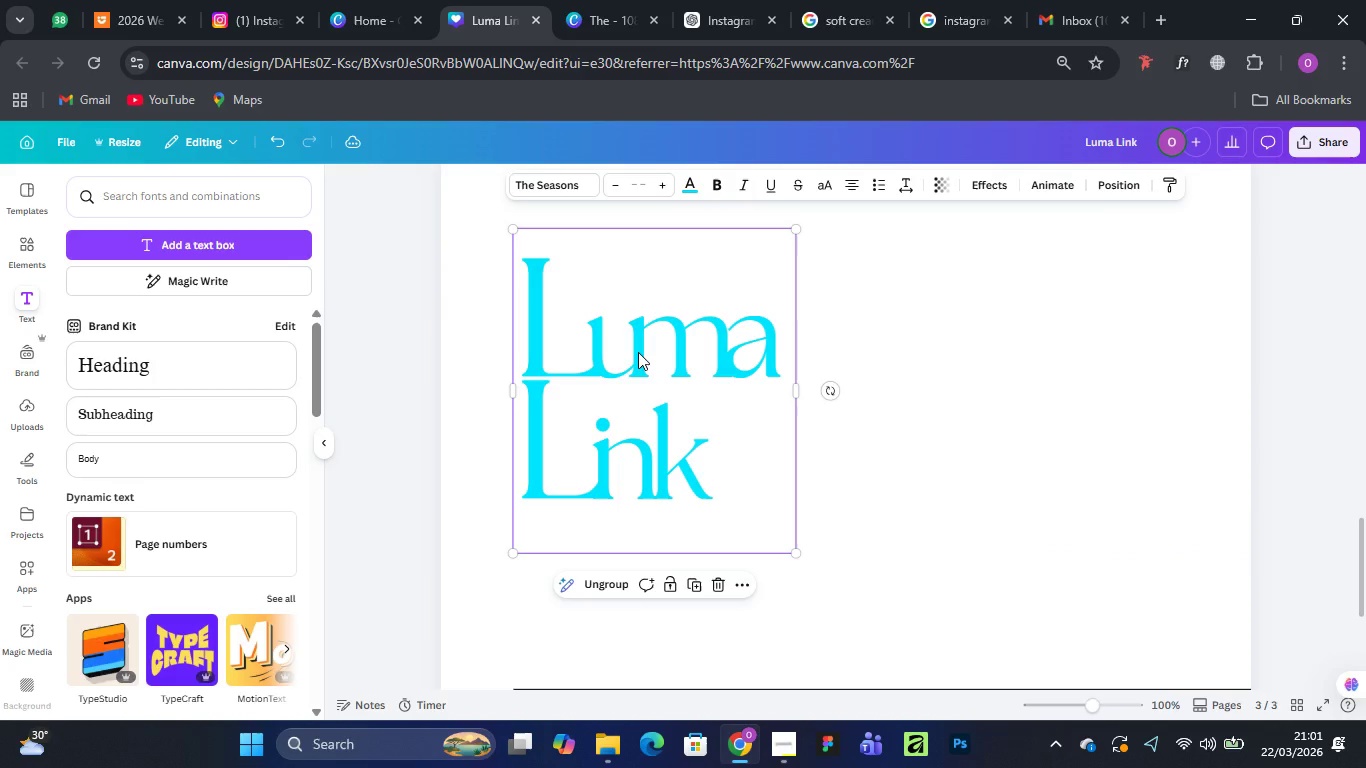 
hold_key(key=AltLeft, duration=1.5)
left_click_drag(start_coordinate=[638, 352], to_coordinate=[1012, 355])
 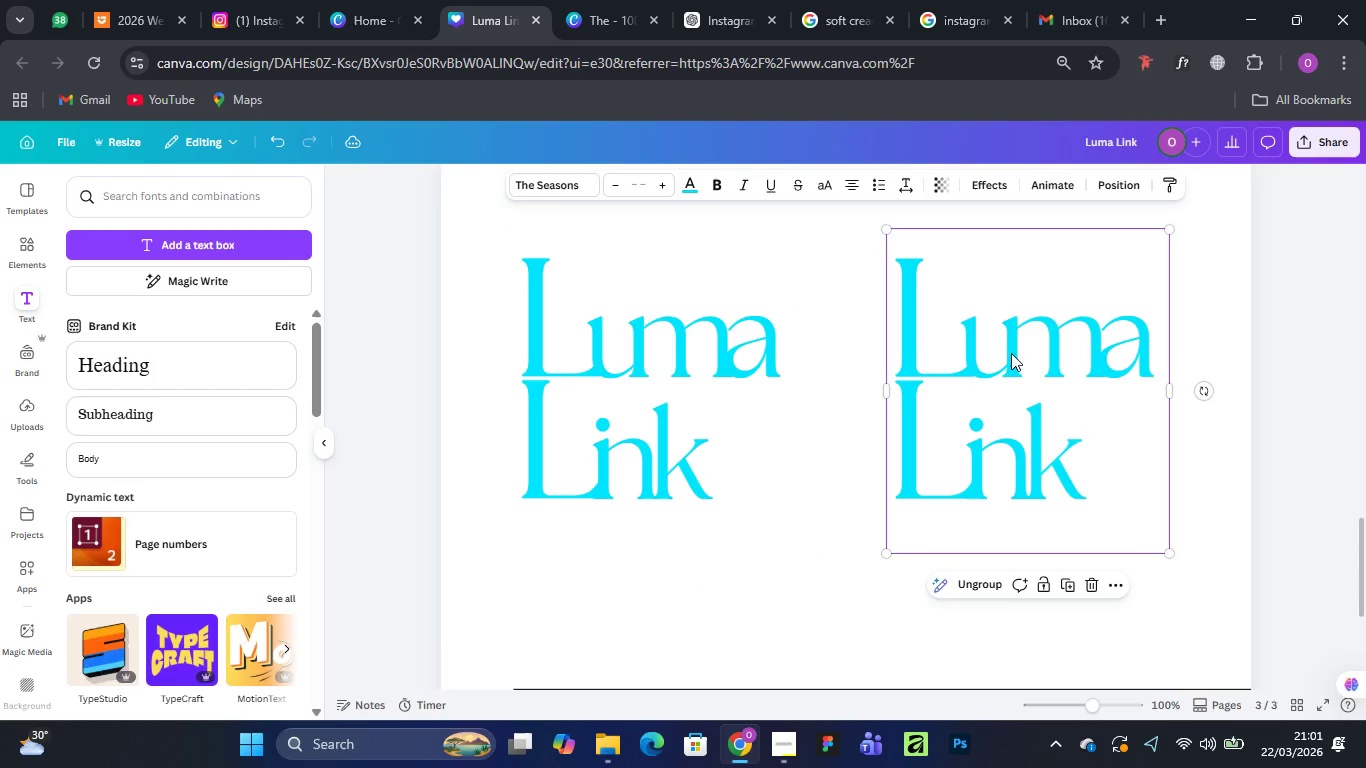 
hold_key(key=AltLeft, duration=0.44)
 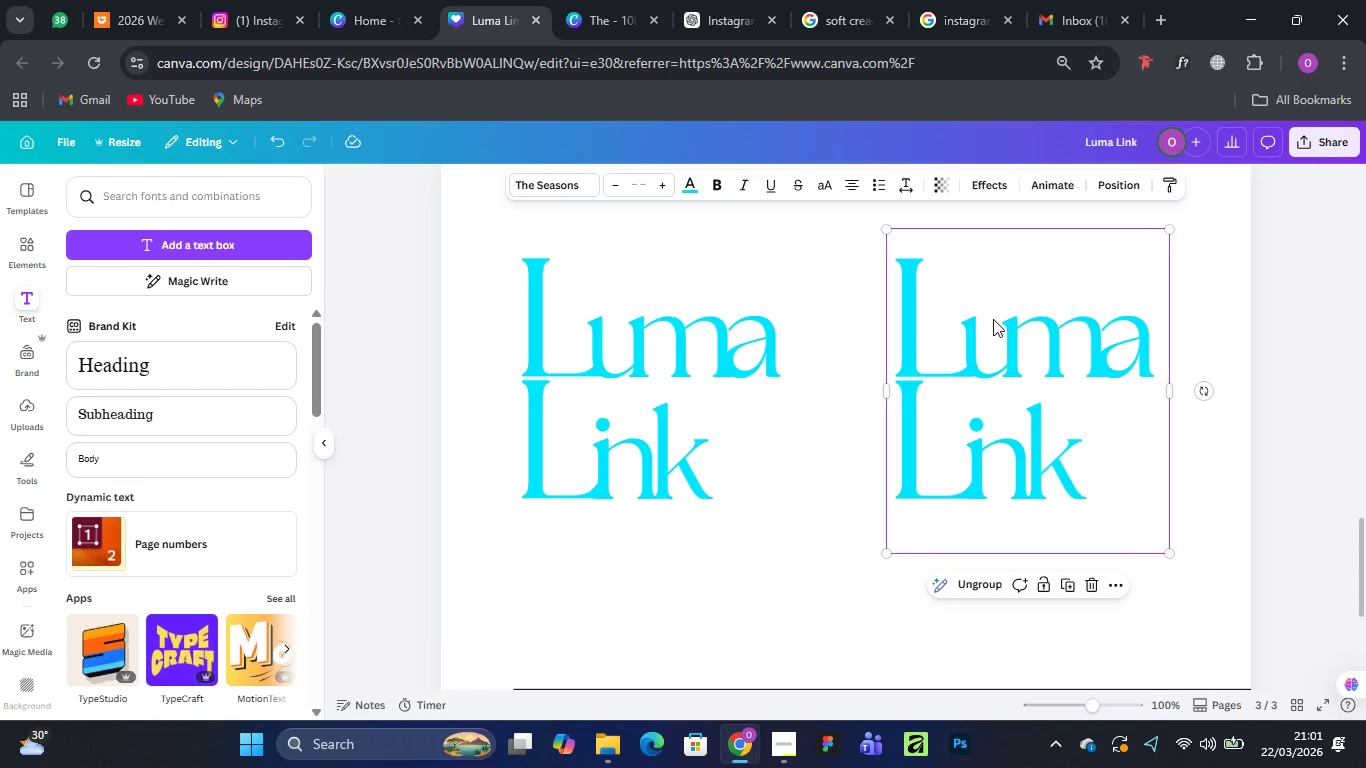 
wait(5.45)
 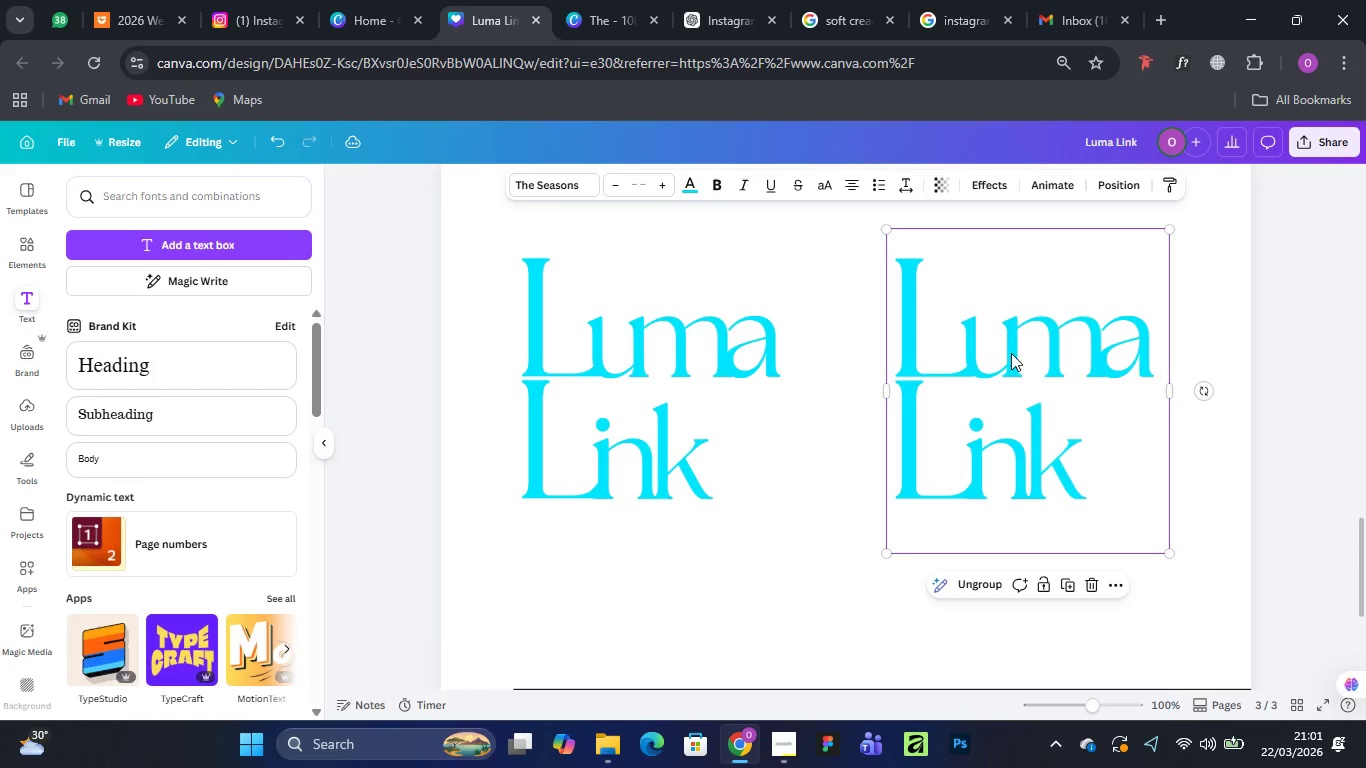 
right_click([995, 339])
 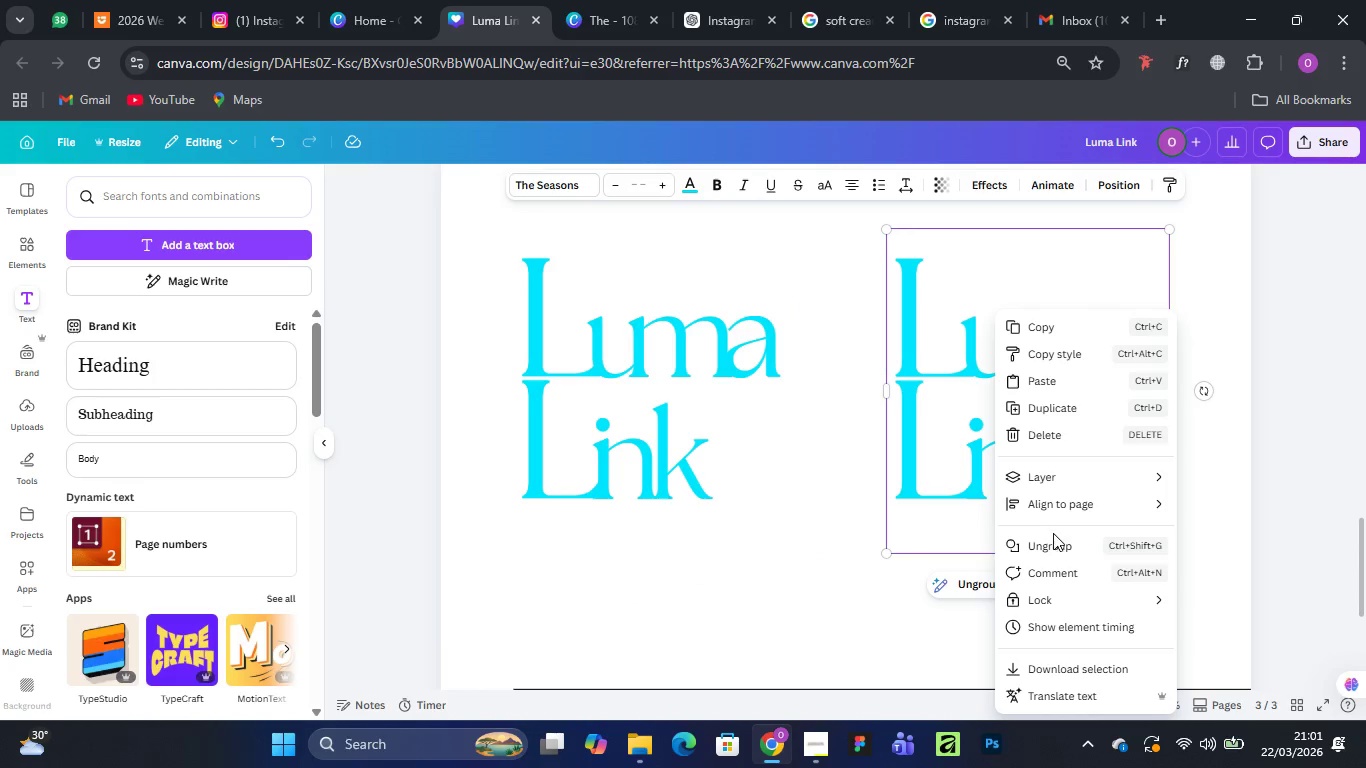 
left_click([1056, 549])
 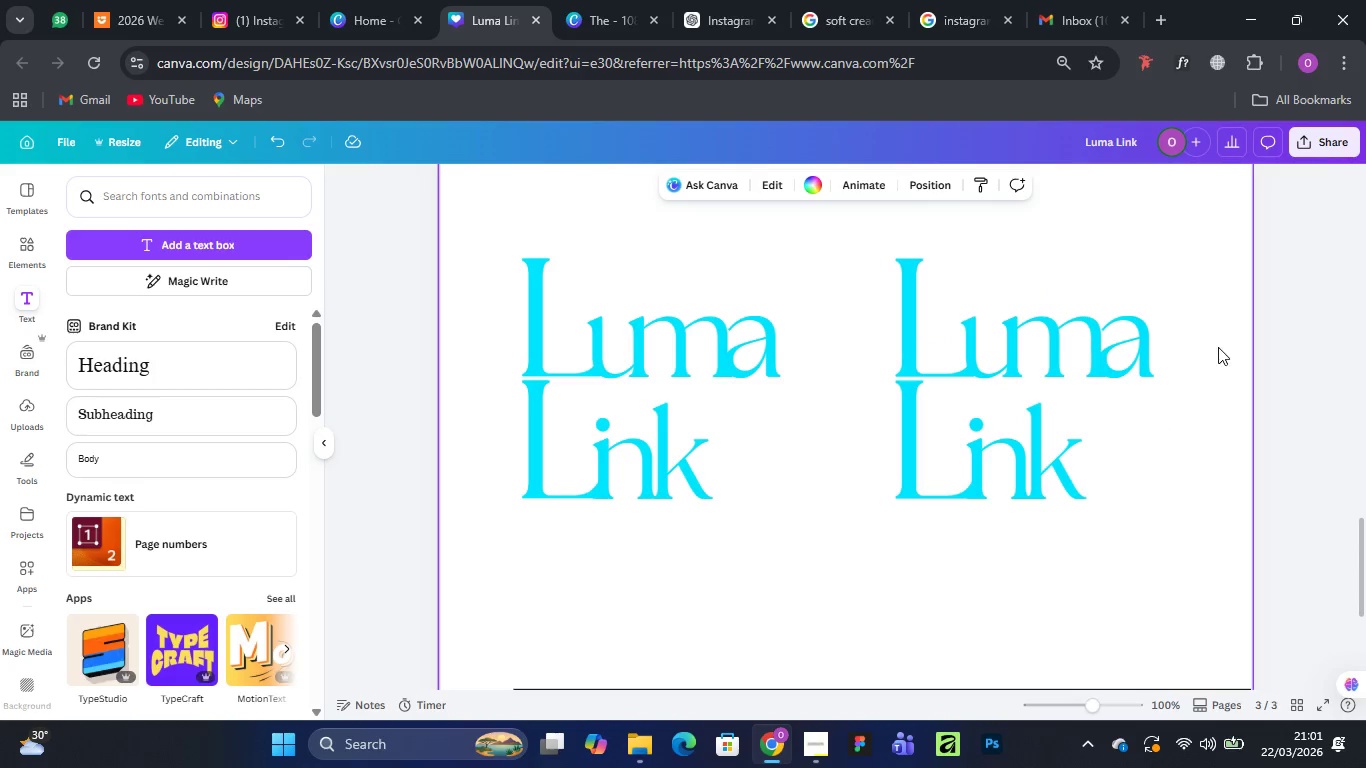 
wait(5.42)
 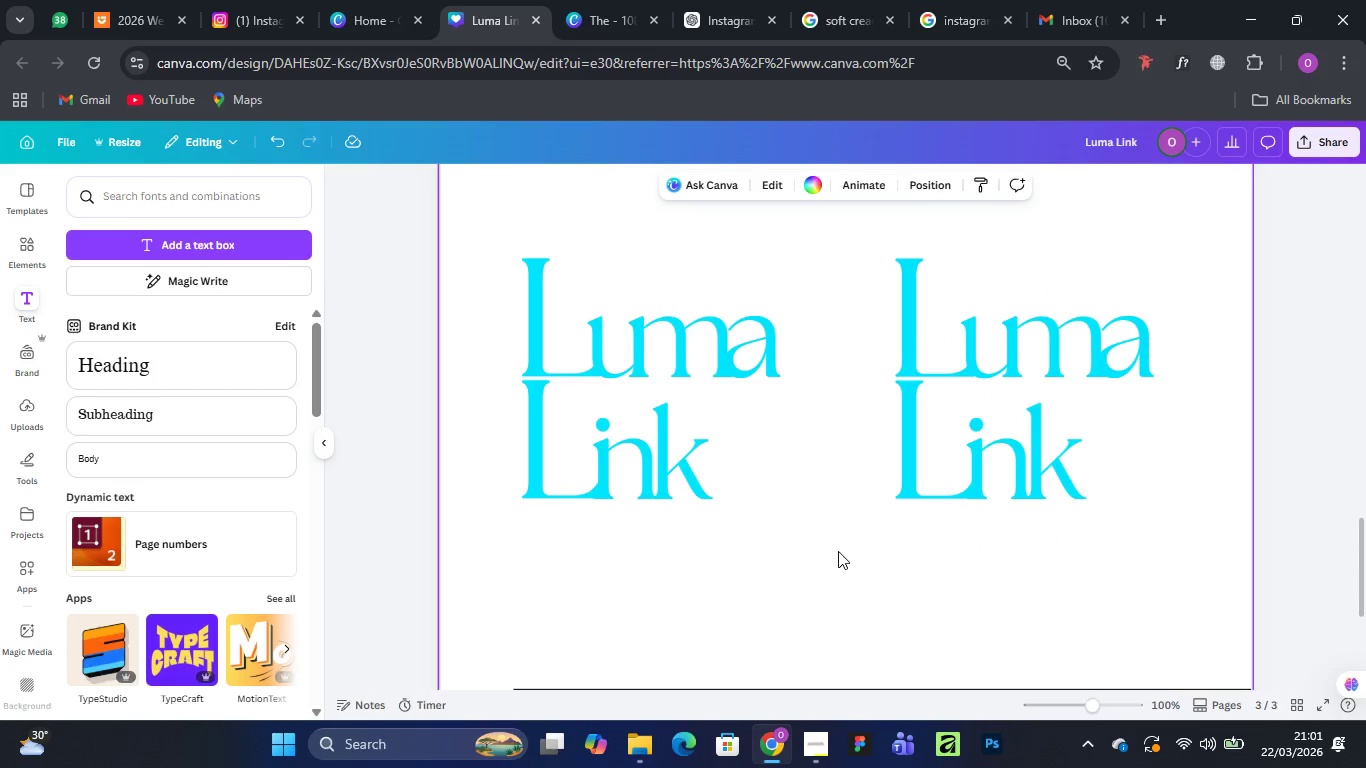 
left_click([1082, 459])
 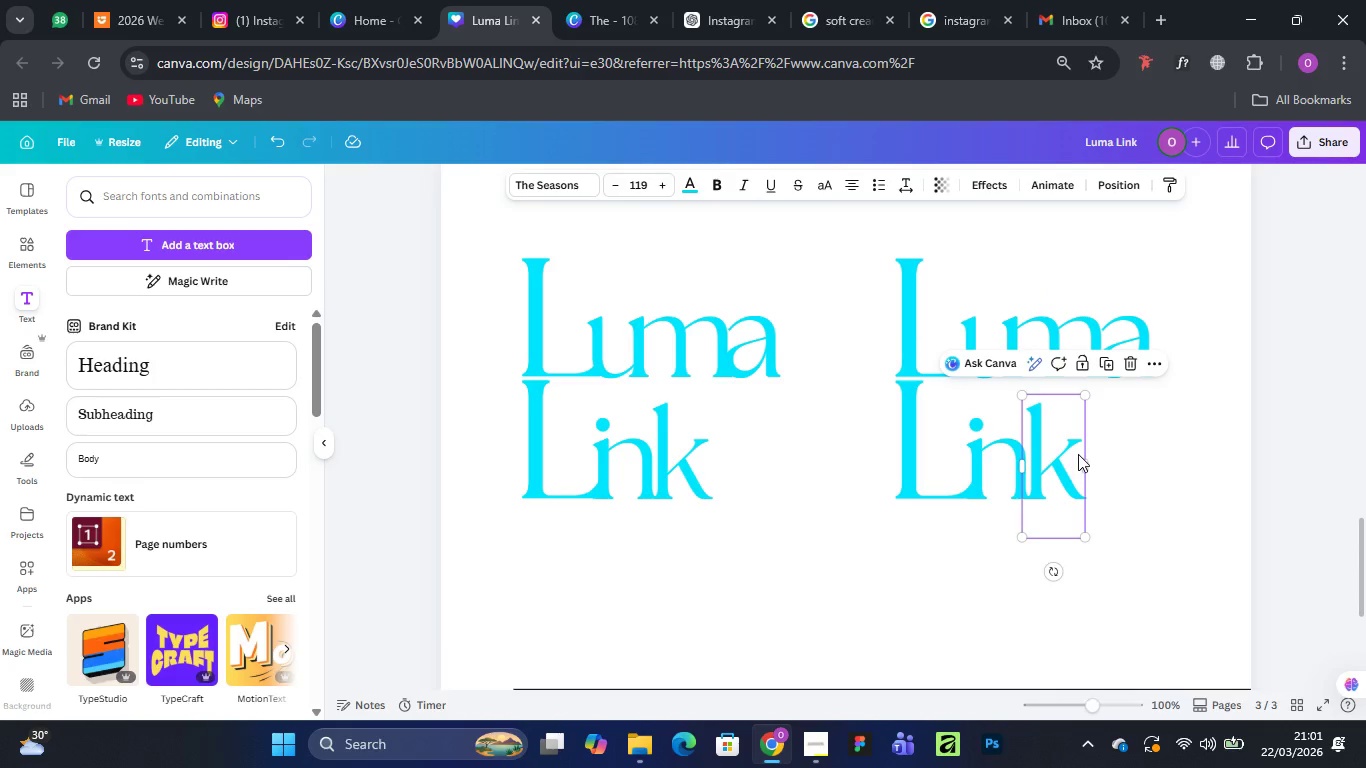 
key(Delete)
 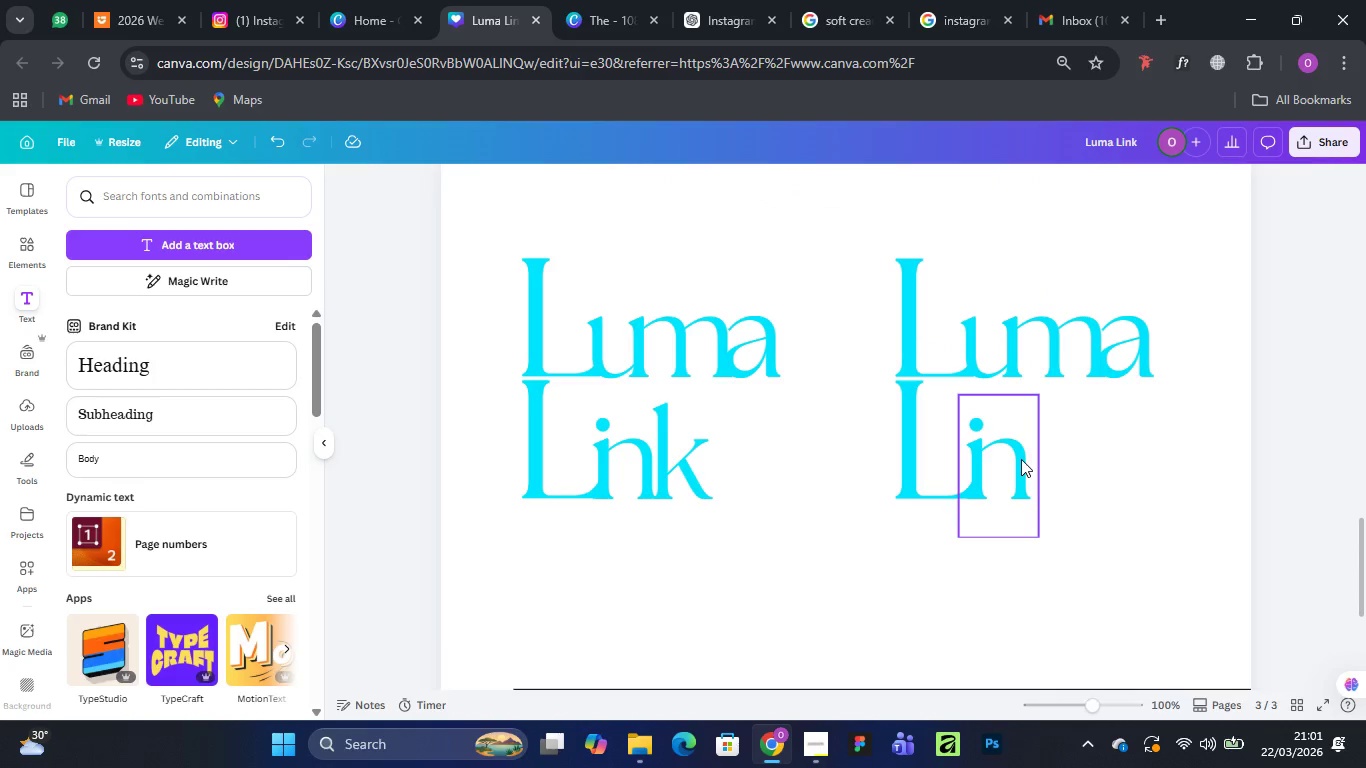 
left_click([1021, 459])
 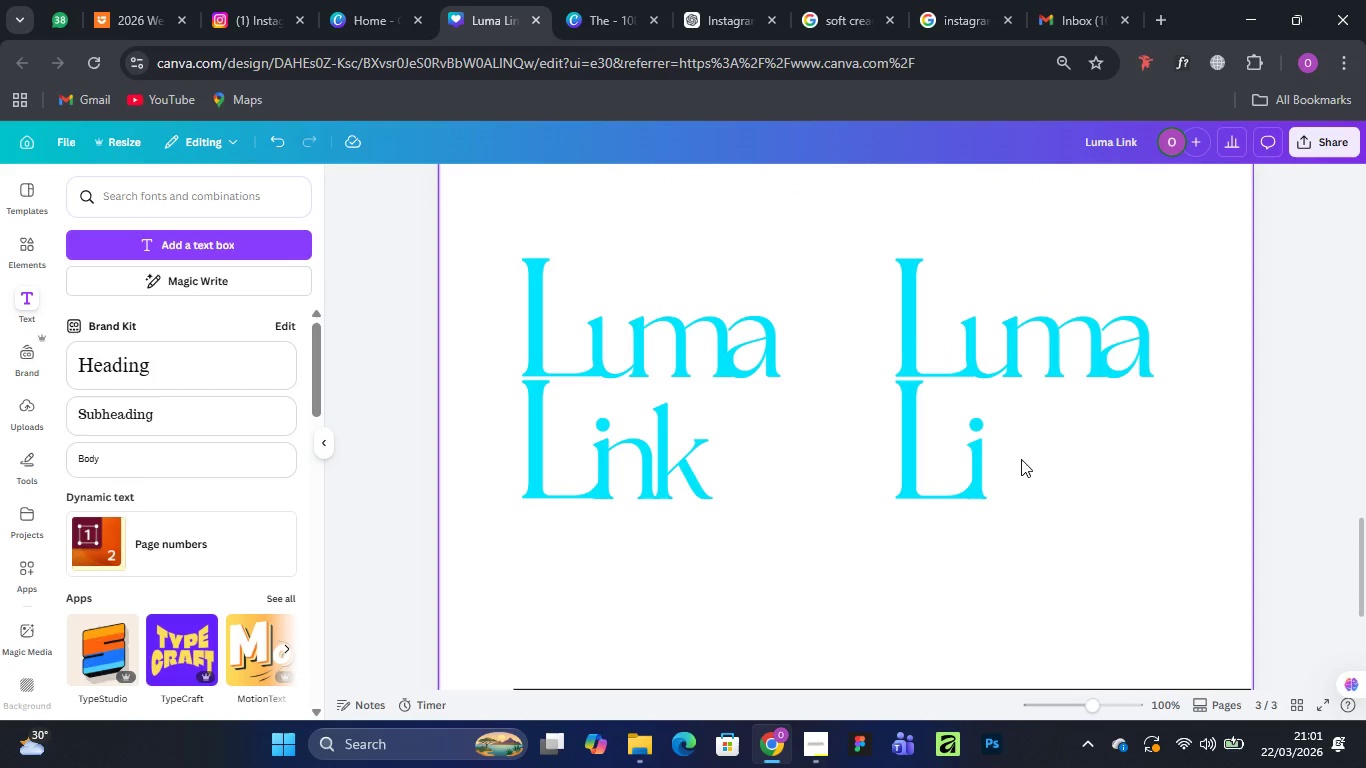 
key(Delete)
 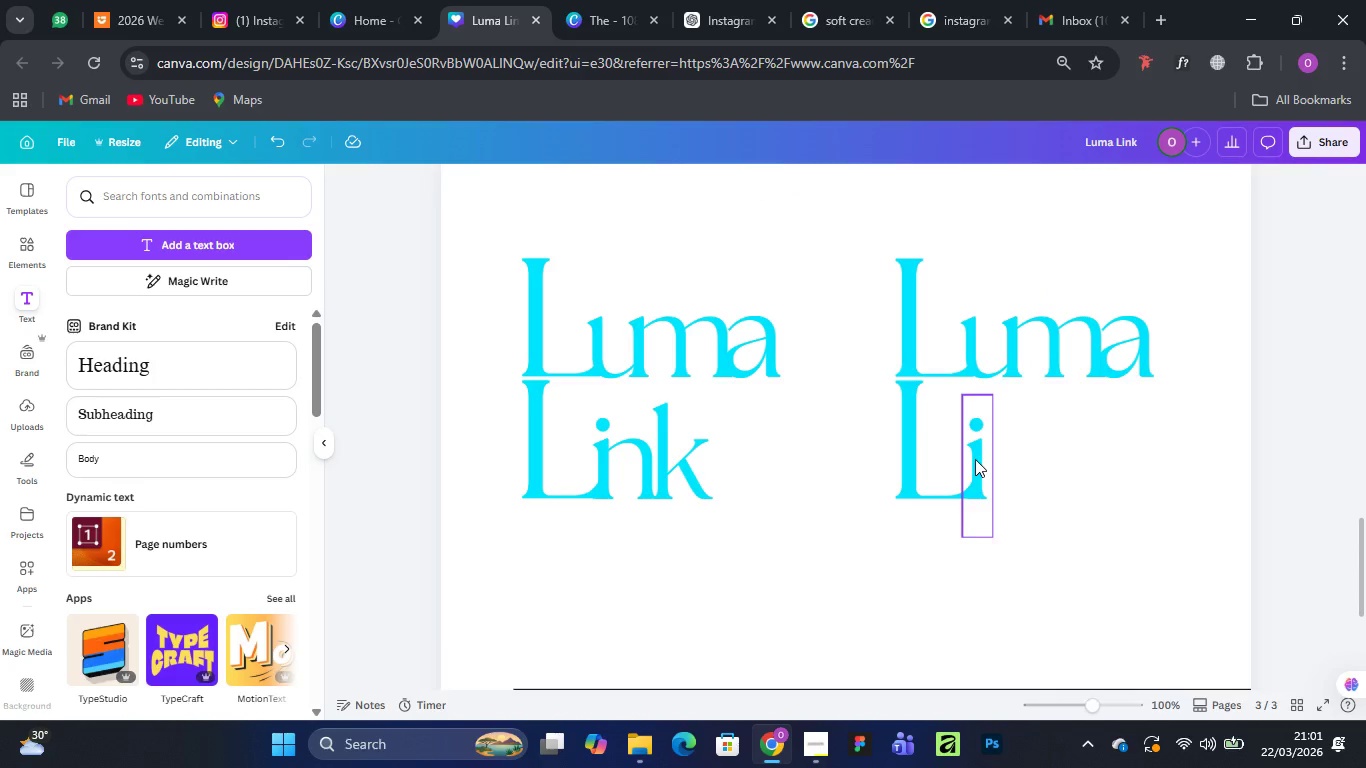 
left_click([975, 459])
 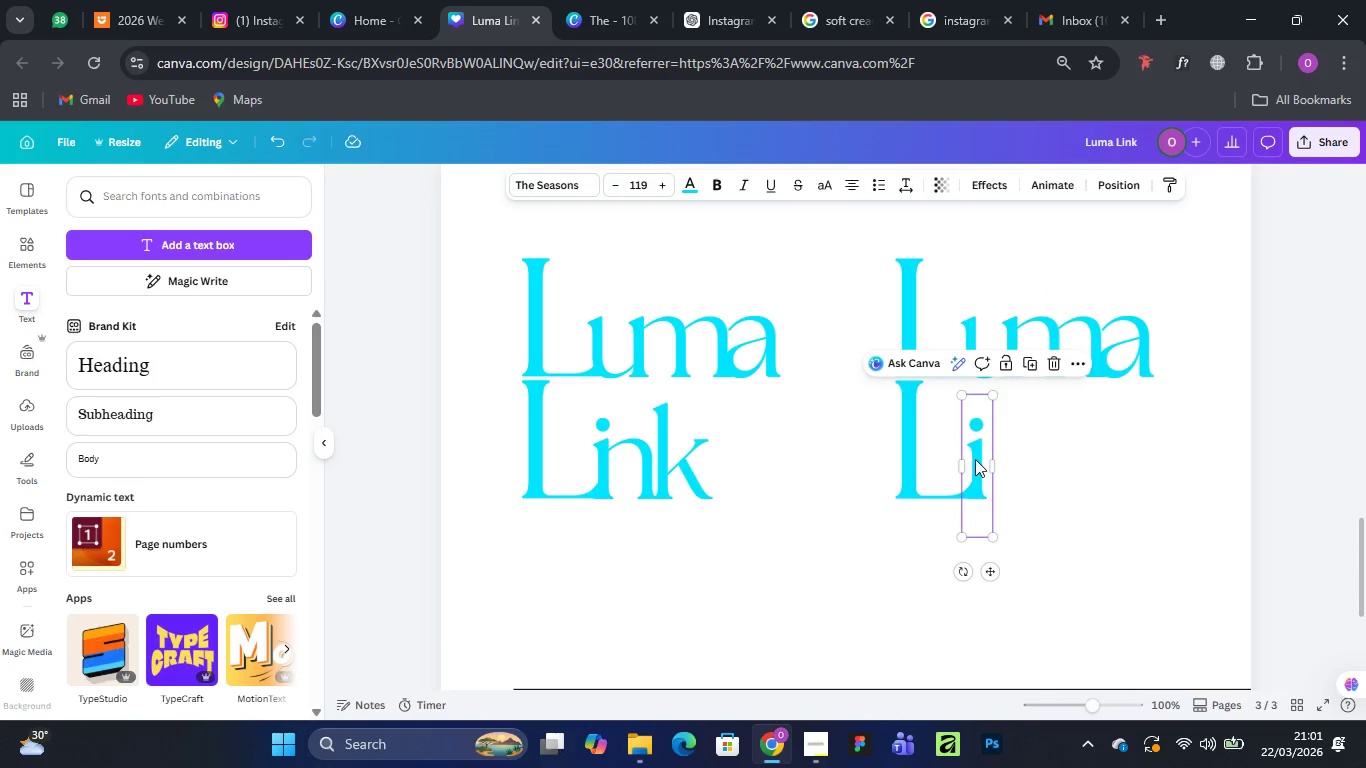 
key(Delete)
 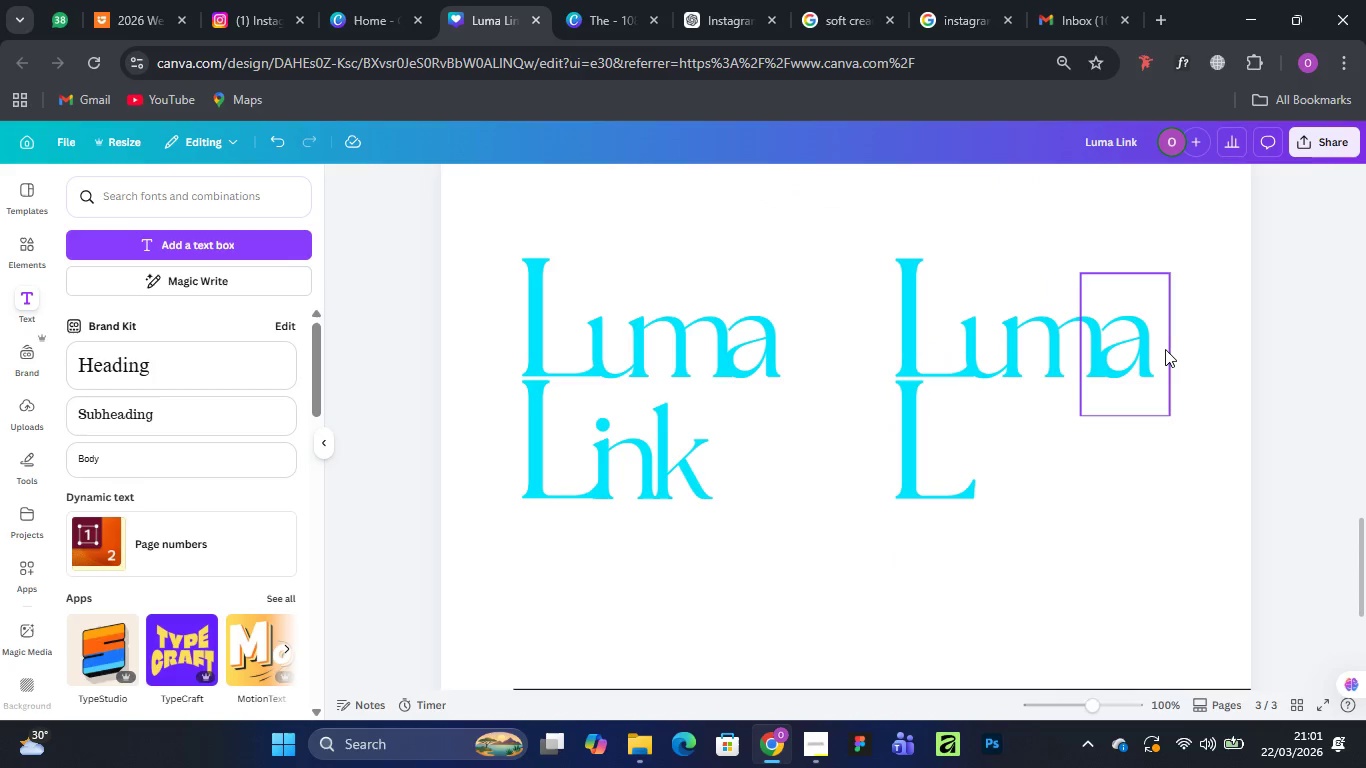 
left_click([1165, 349])
 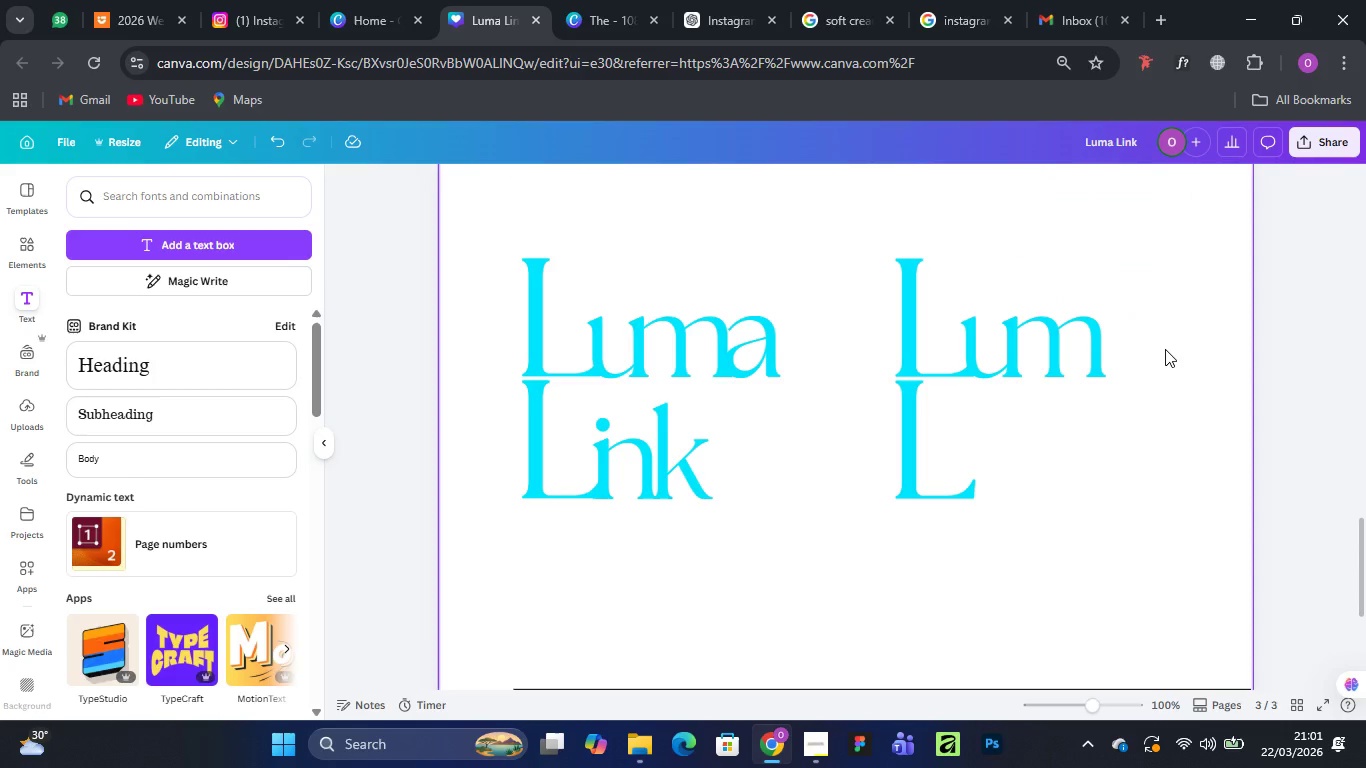 
key(Delete)
 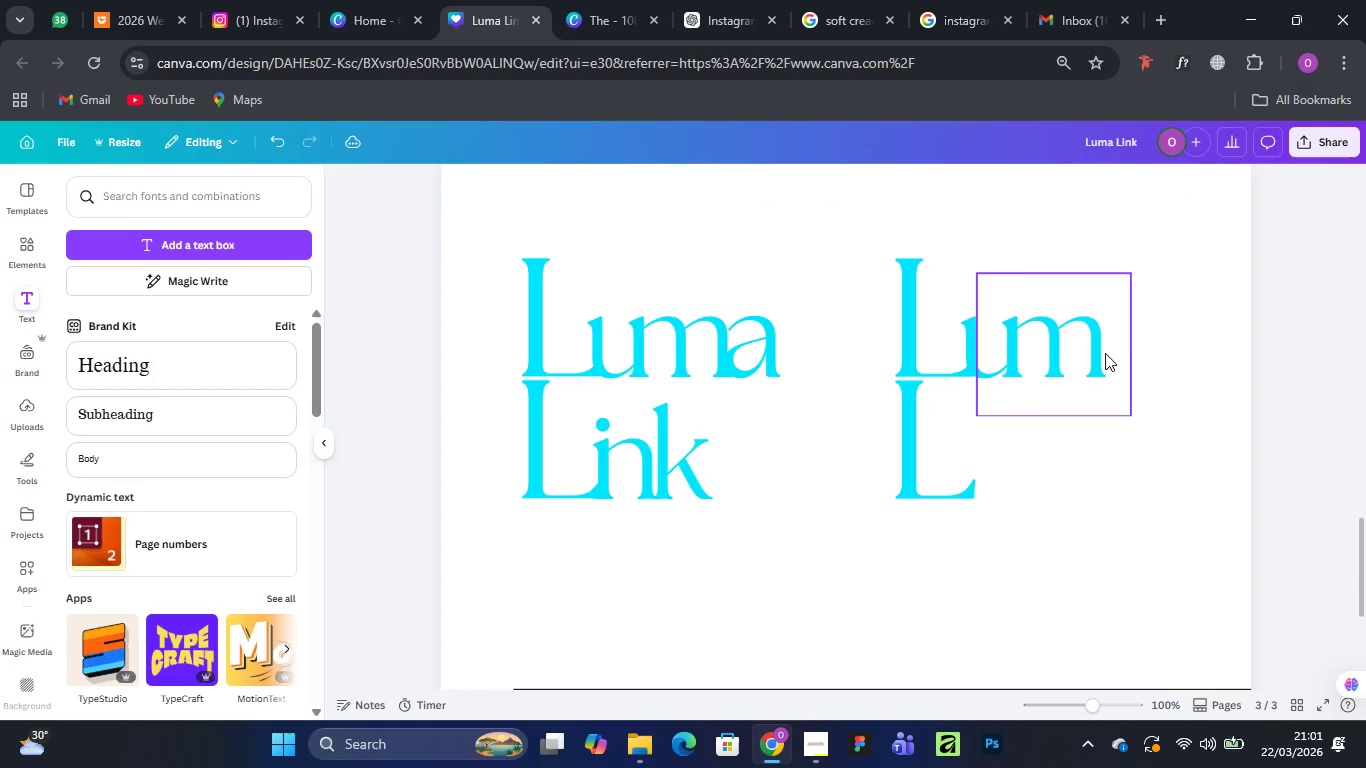 
left_click([1093, 359])
 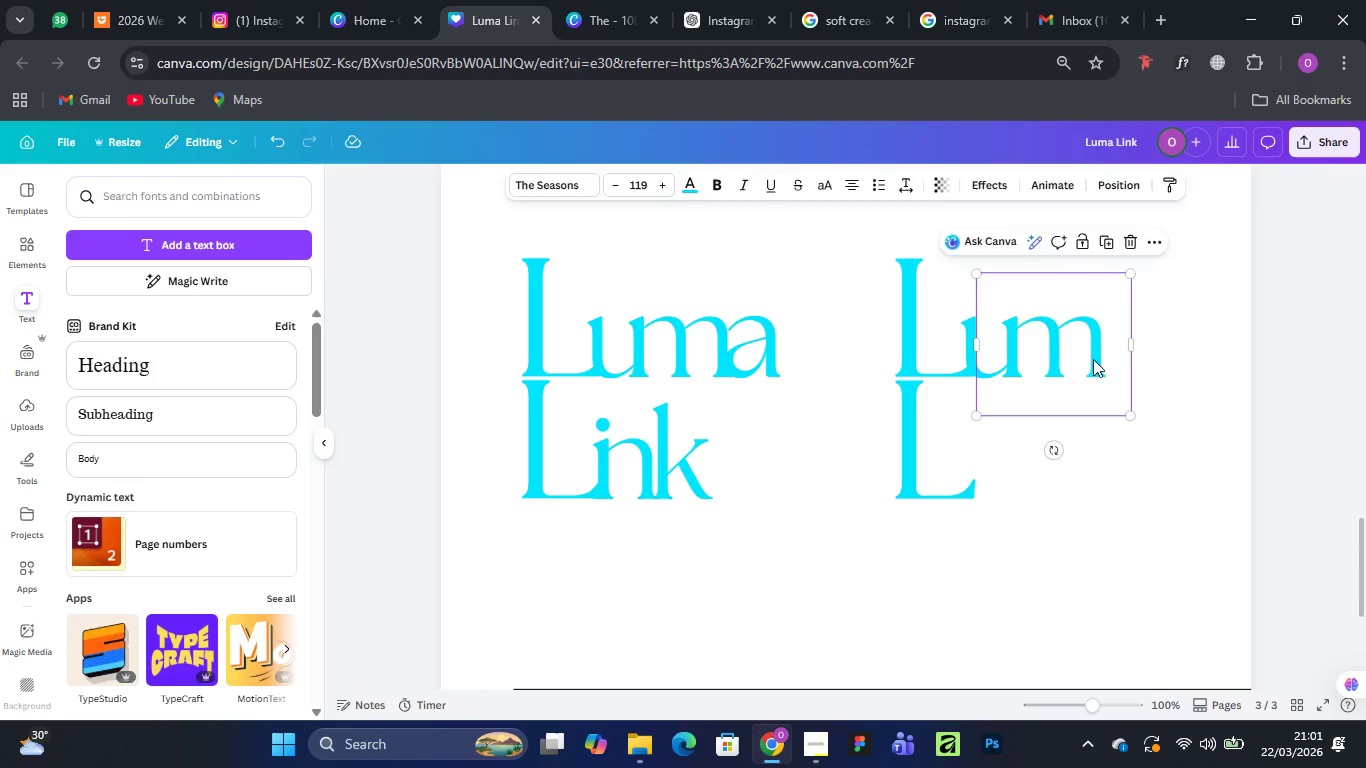 
key(Delete)
 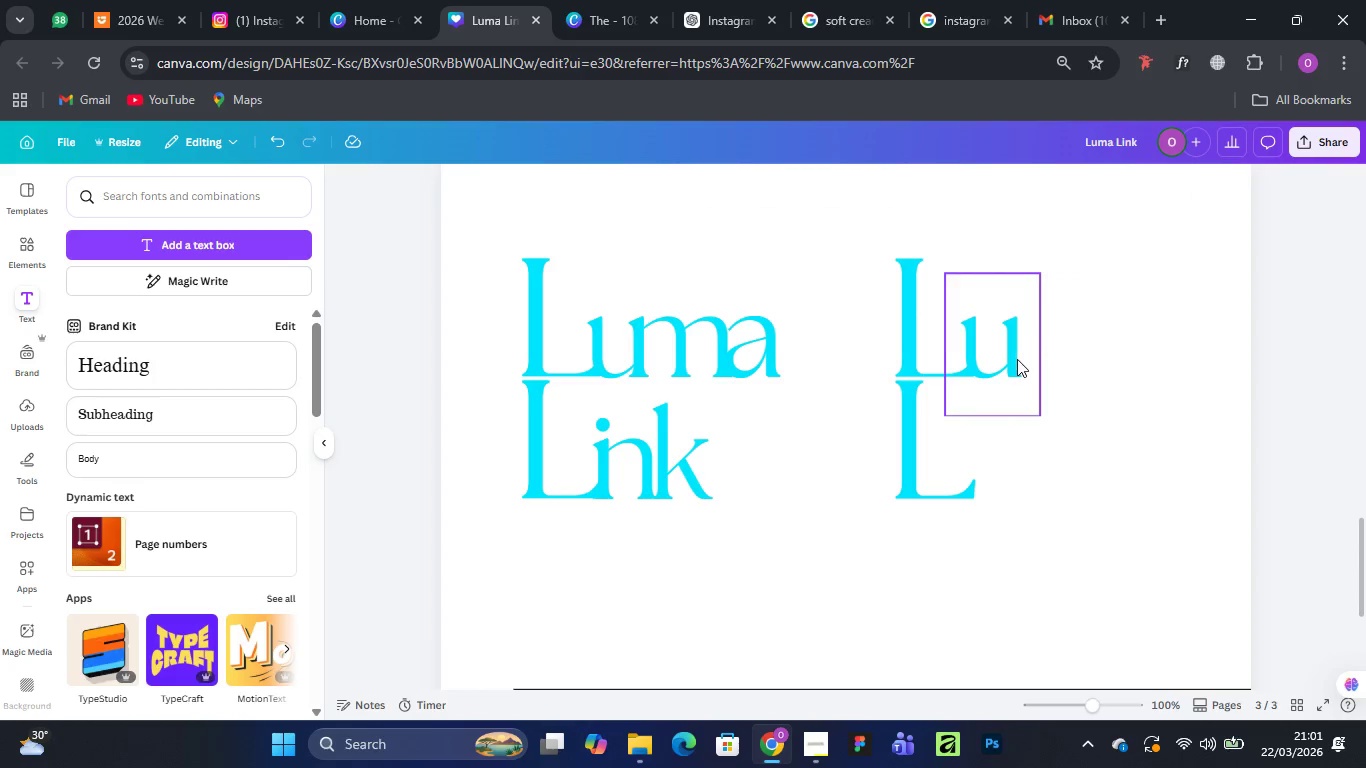 
left_click([1017, 359])
 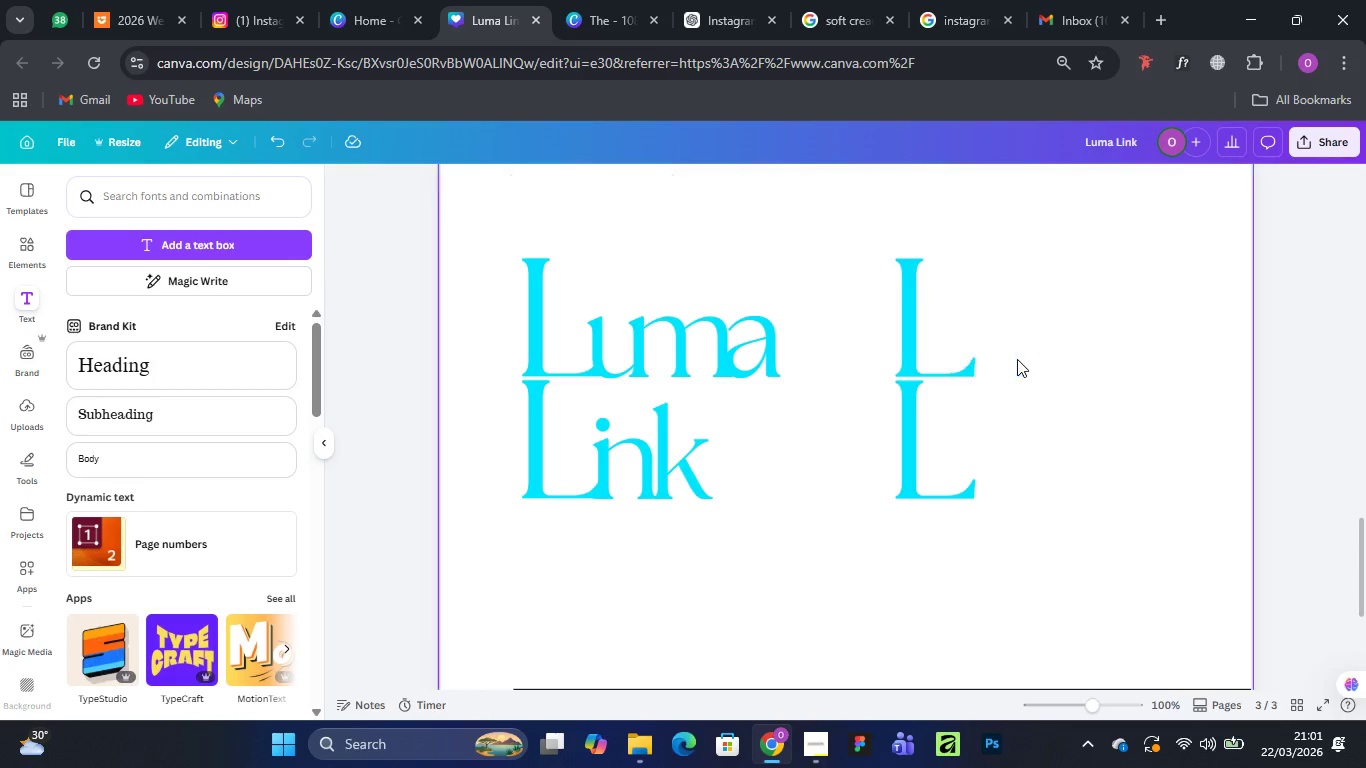 
key(Delete)
 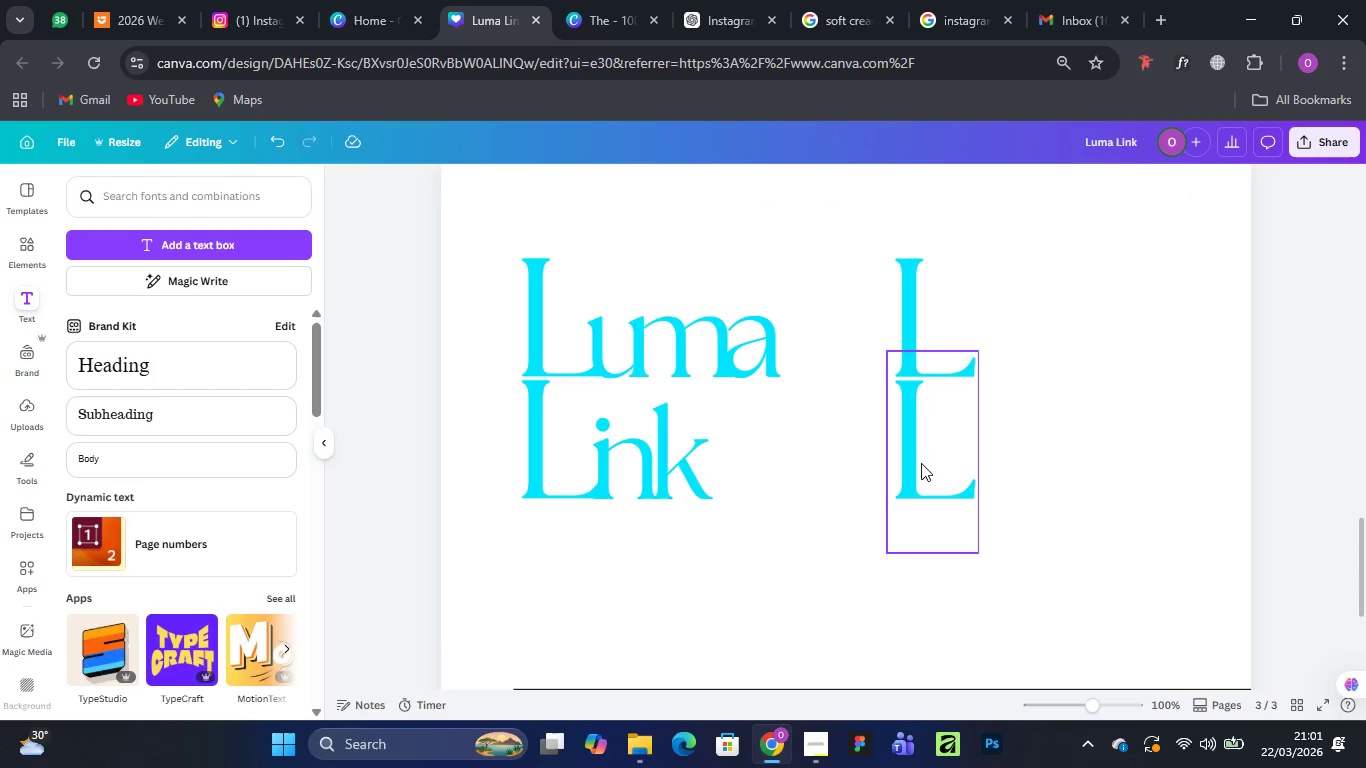 
left_click_drag(start_coordinate=[918, 462], to_coordinate=[982, 342])
 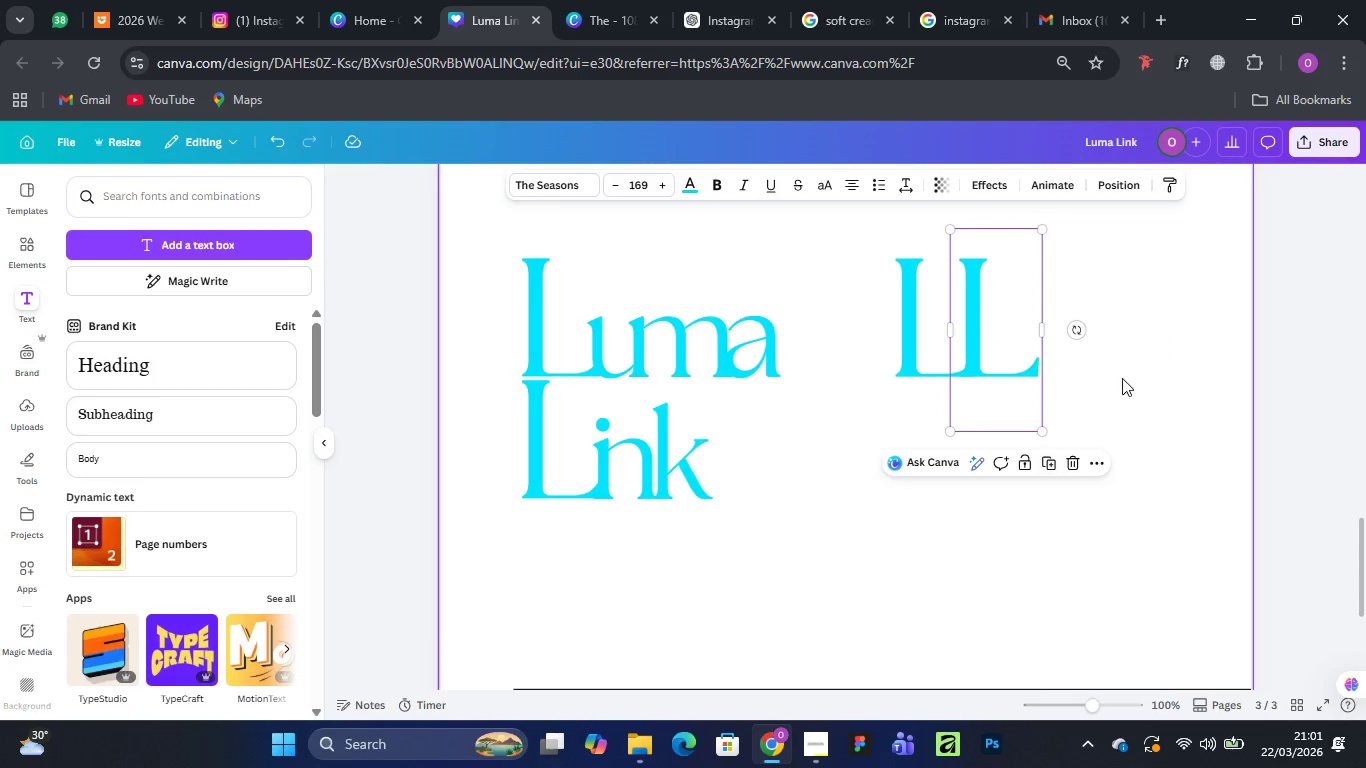 
left_click([1121, 353])
 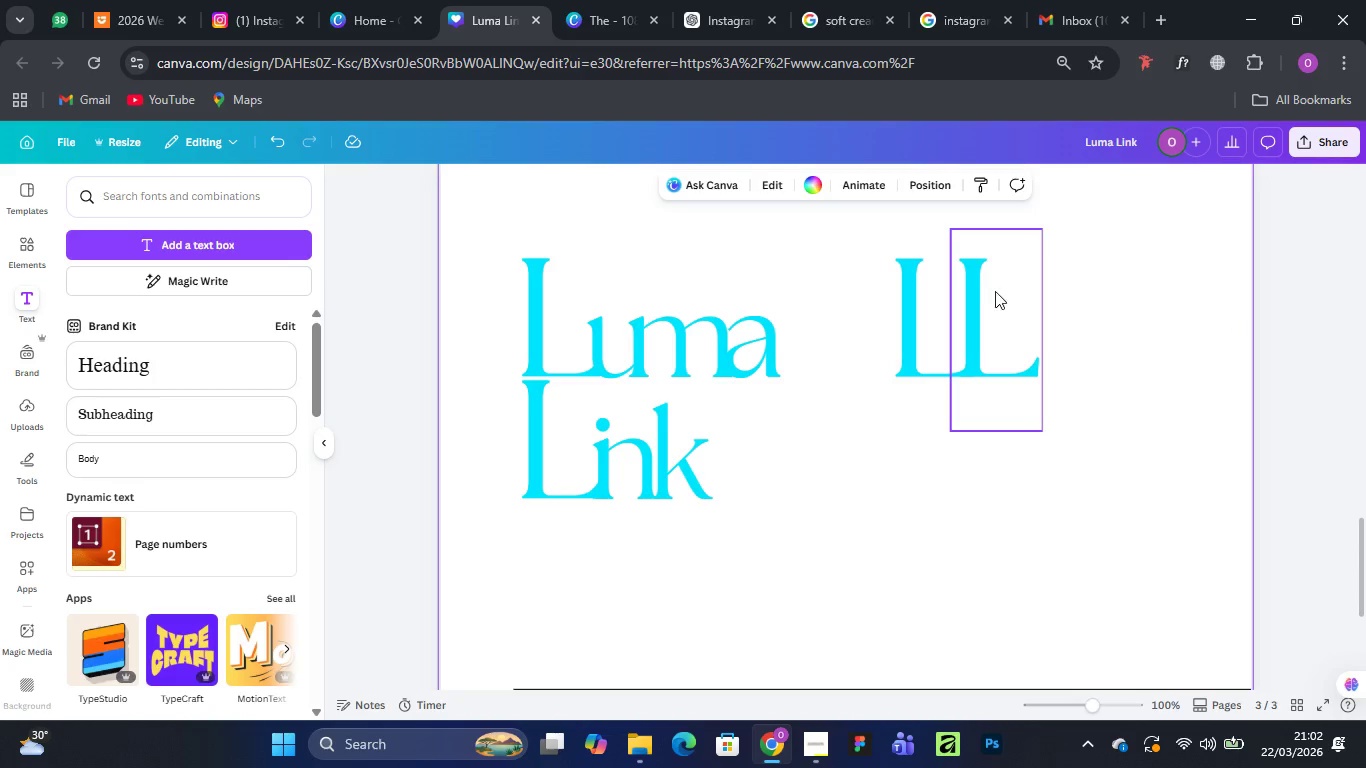 
wait(7.05)
 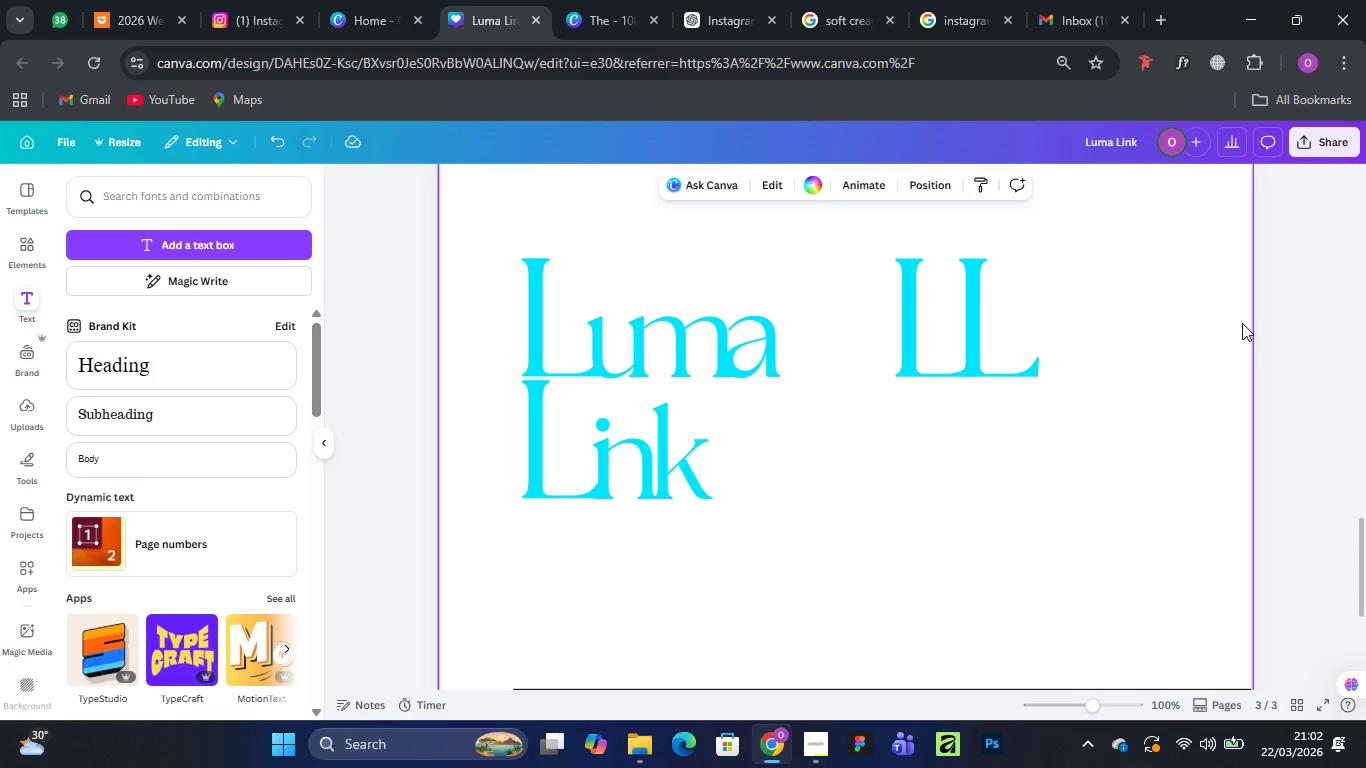 
left_click([1210, 276])
 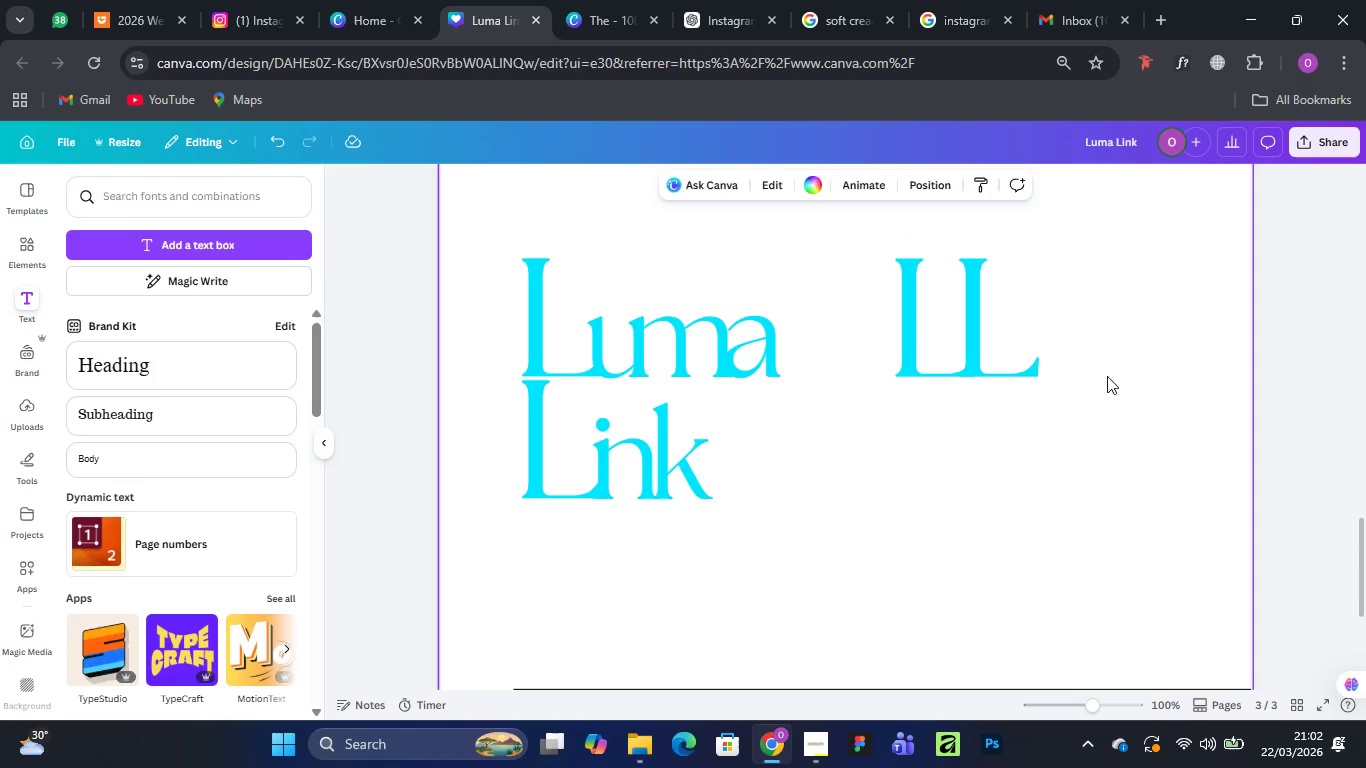 
left_click([975, 337])
 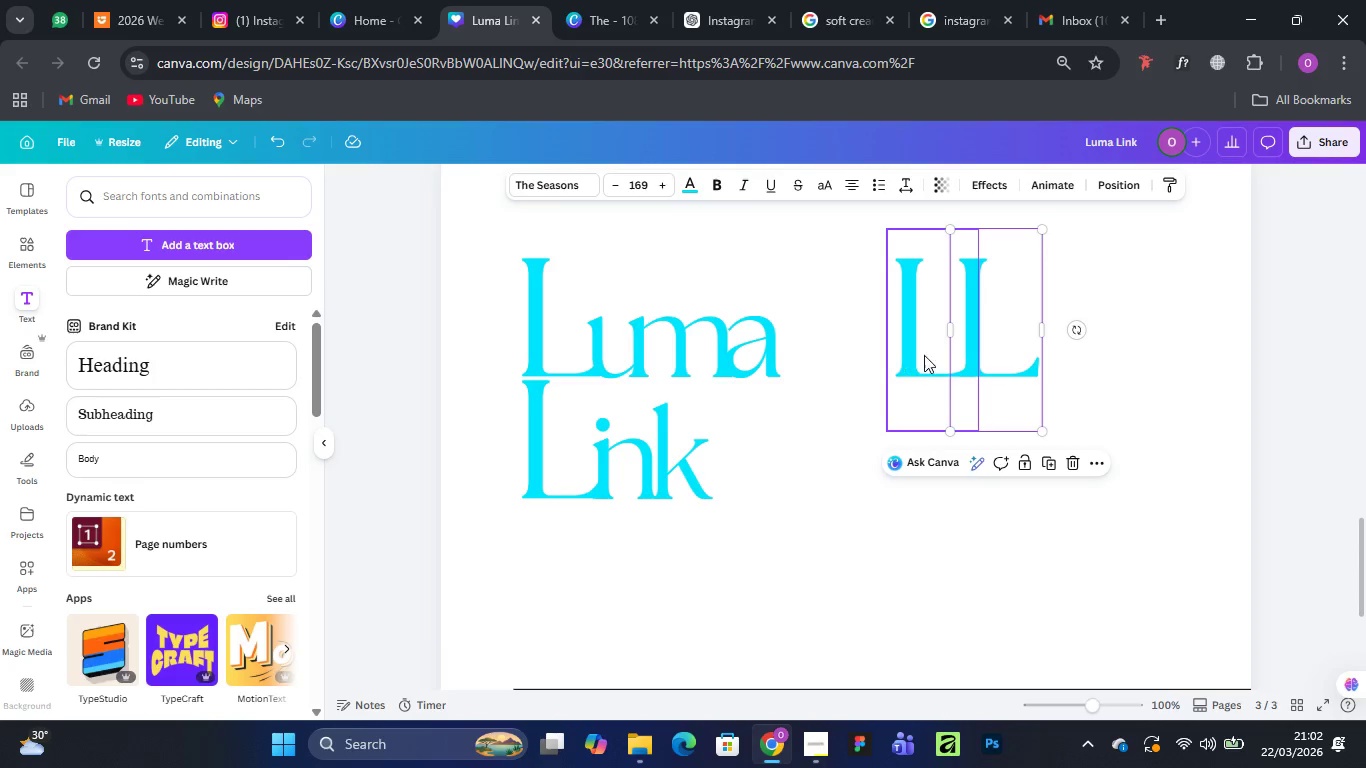 
left_click([1021, 364])
 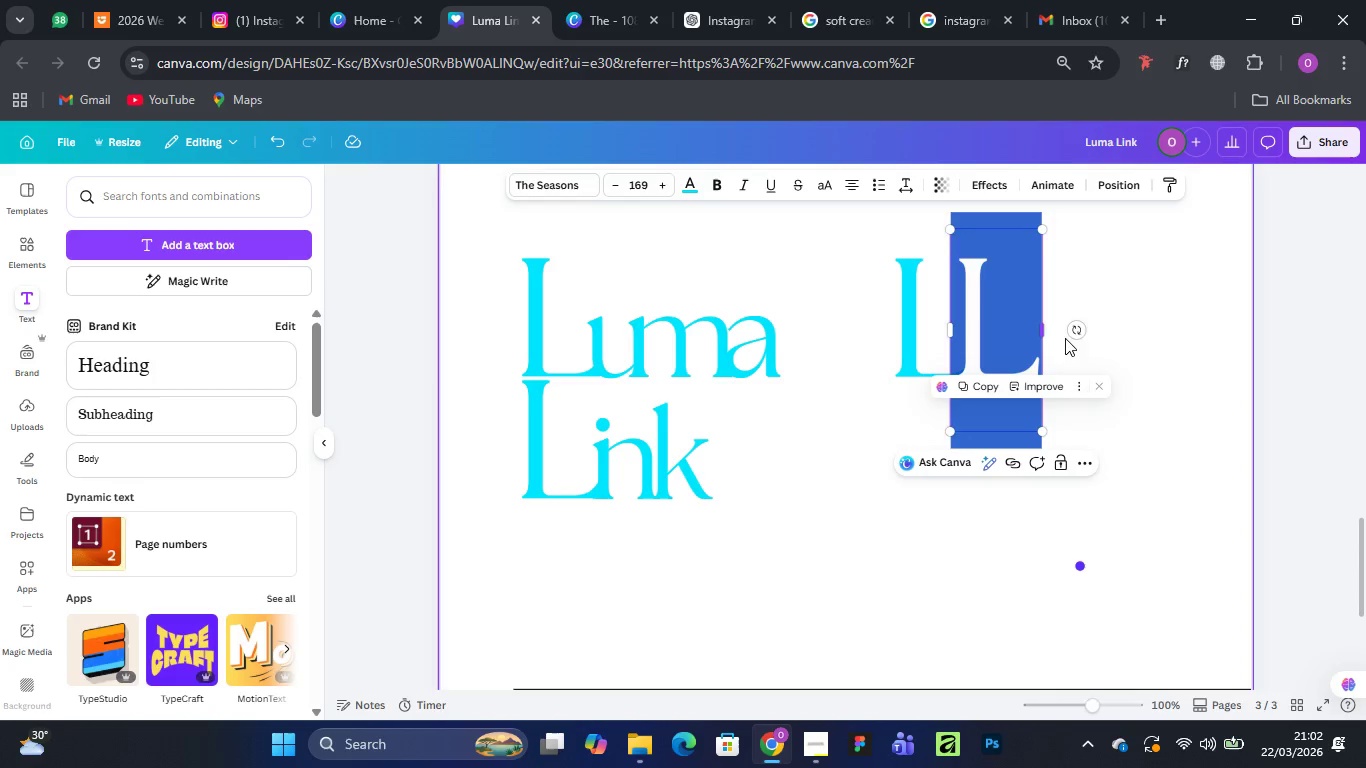 
left_click([1133, 304])
 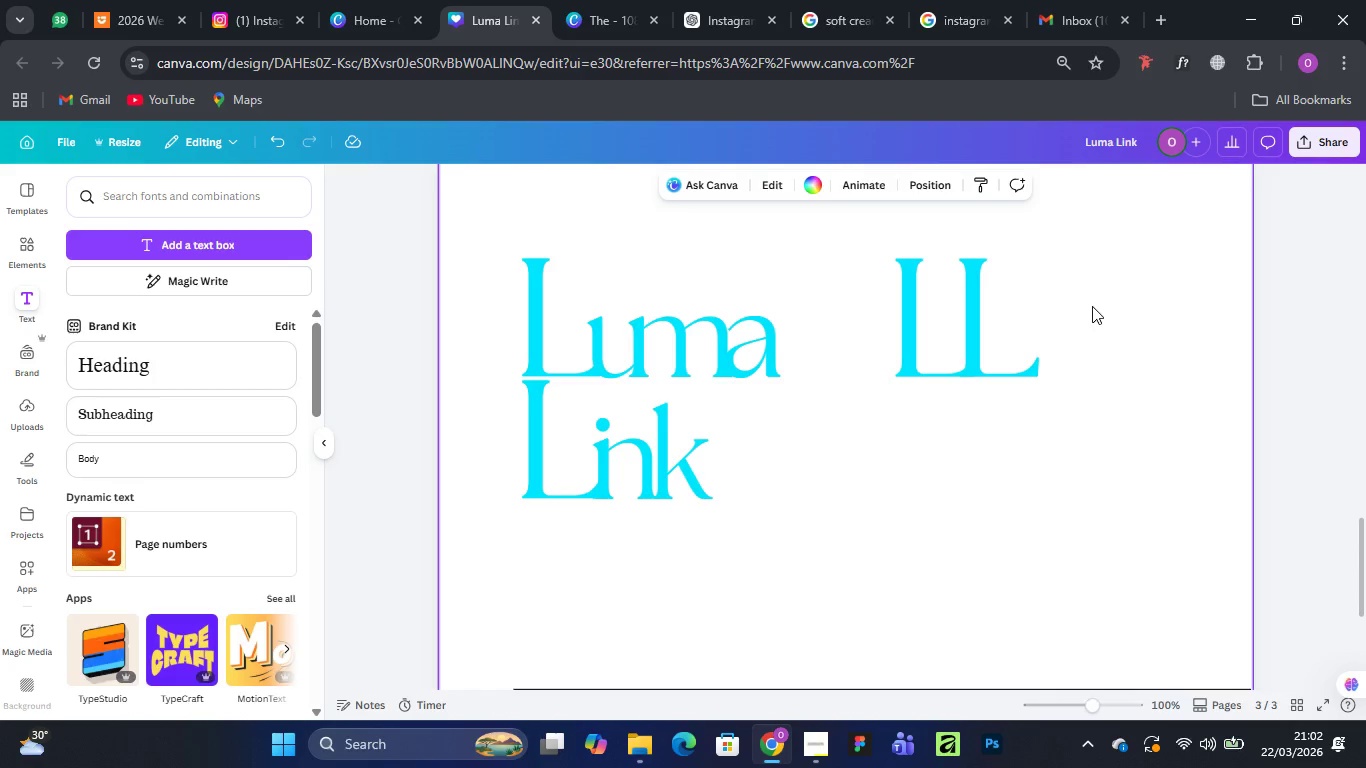 
double_click([970, 312])
 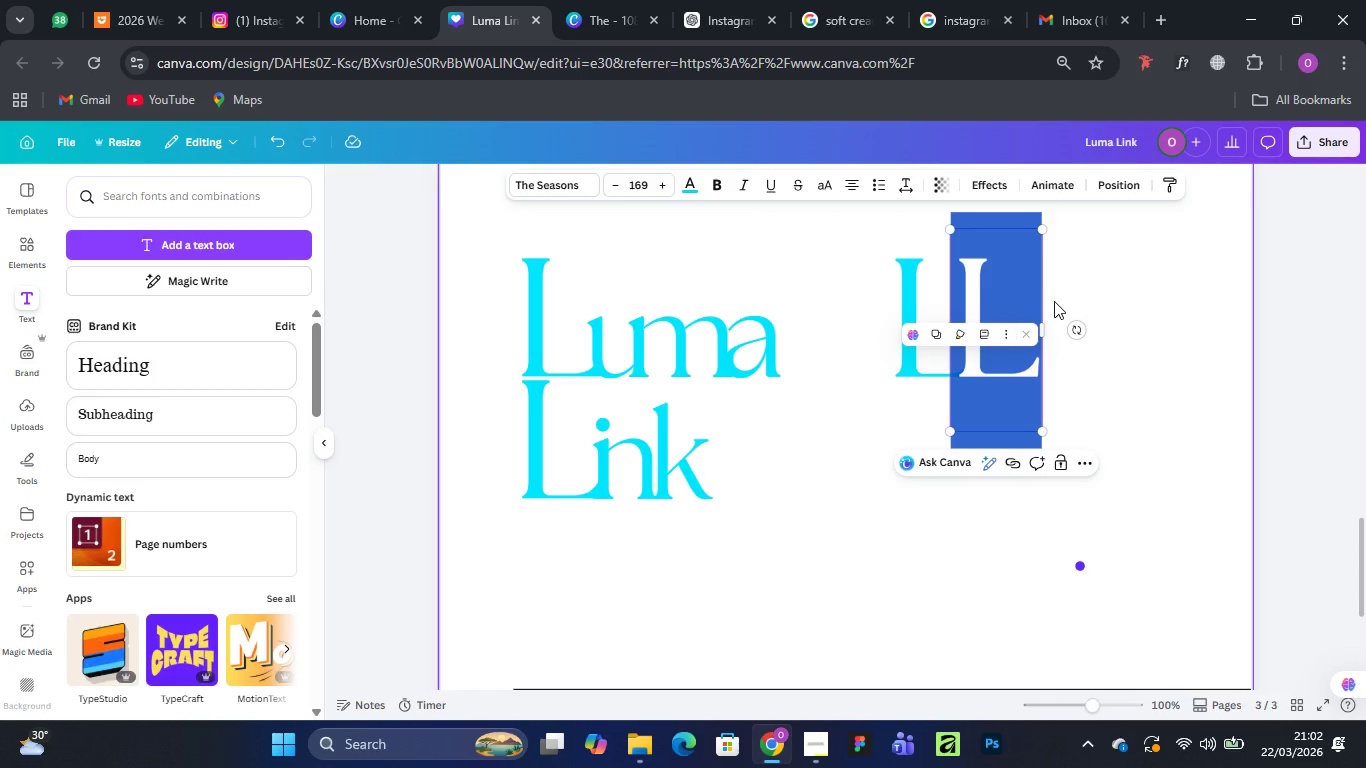 
key(L)
 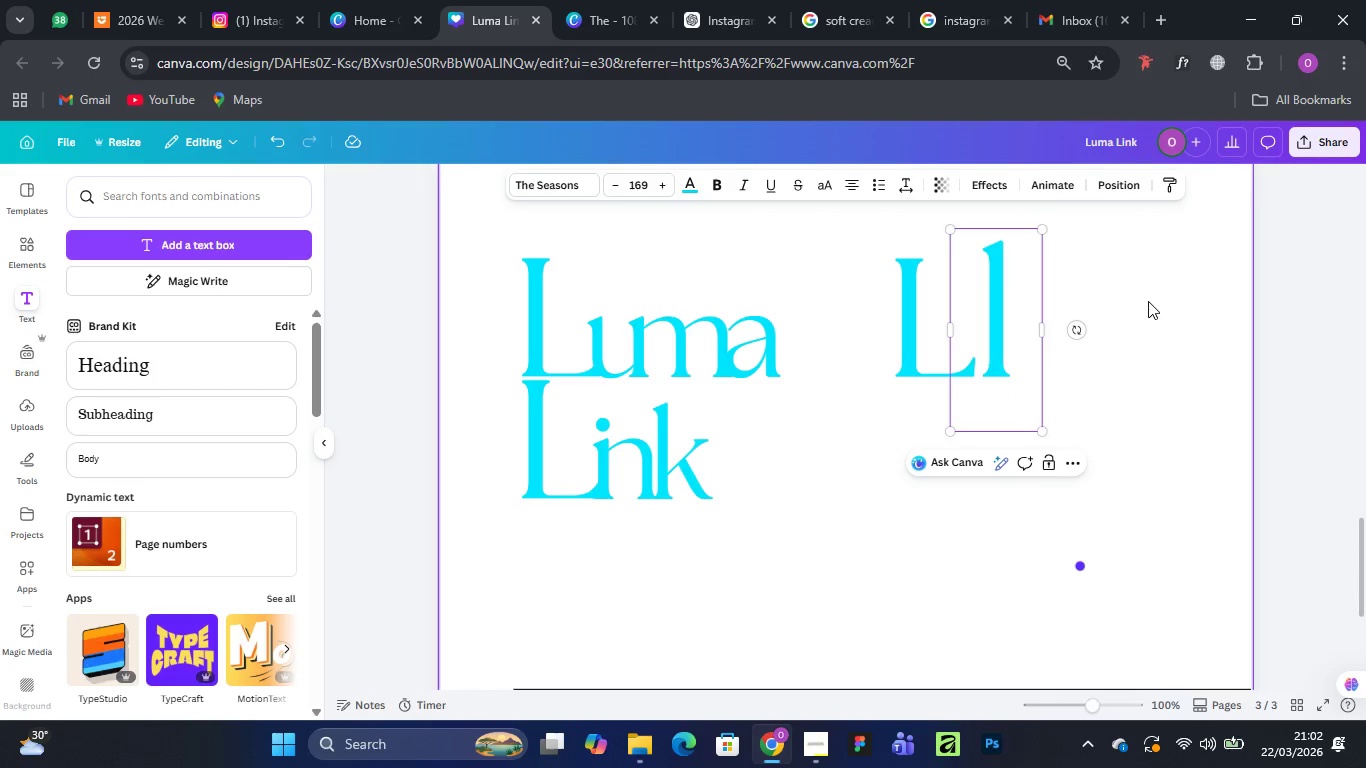 
left_click([1148, 301])
 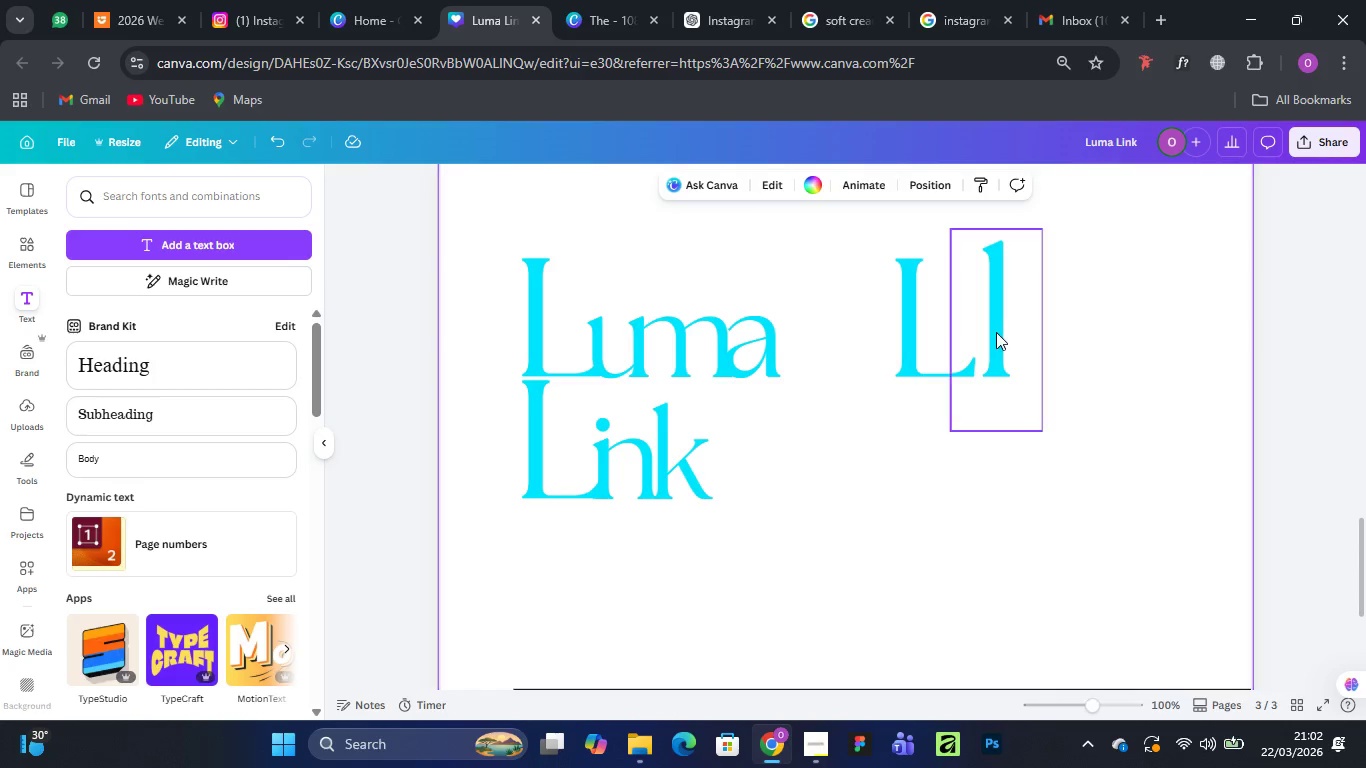 
left_click([996, 332])
 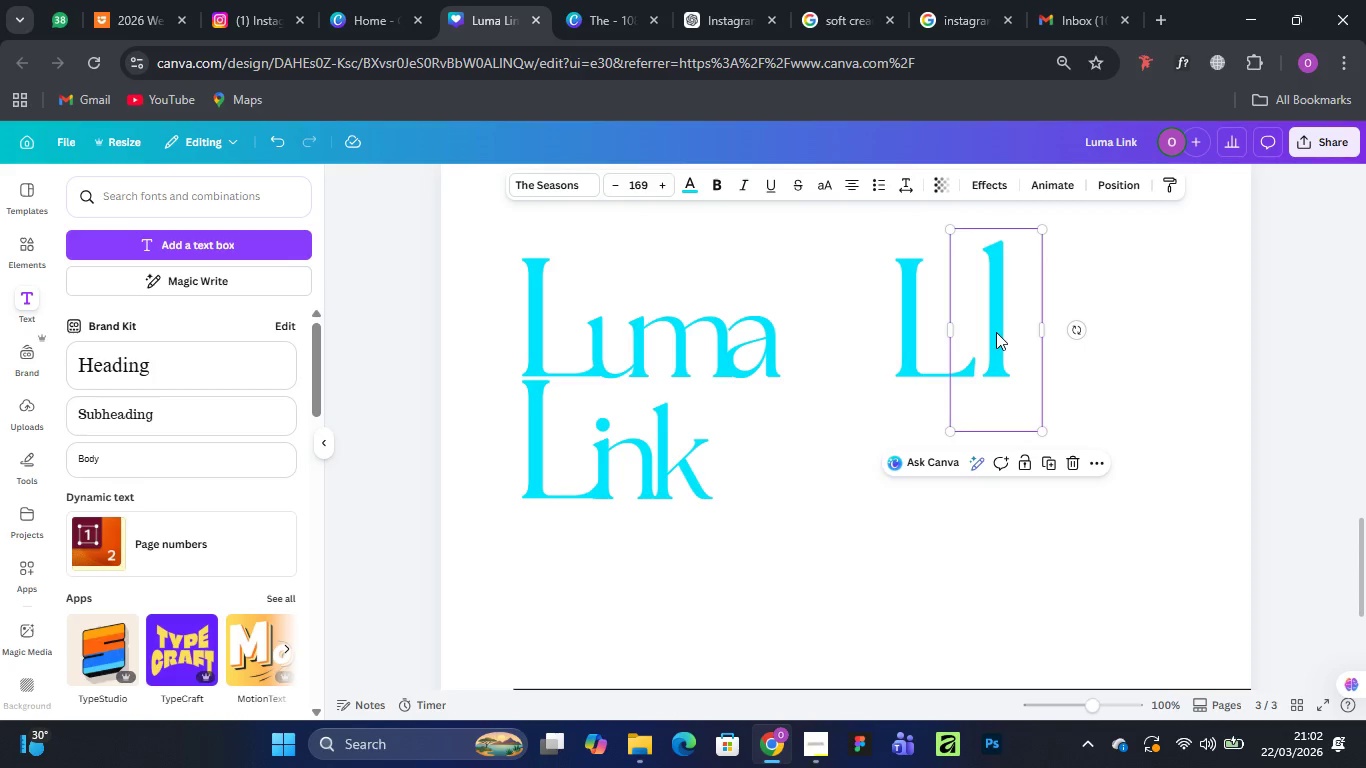 
left_click_drag(start_coordinate=[996, 332], to_coordinate=[941, 334])
 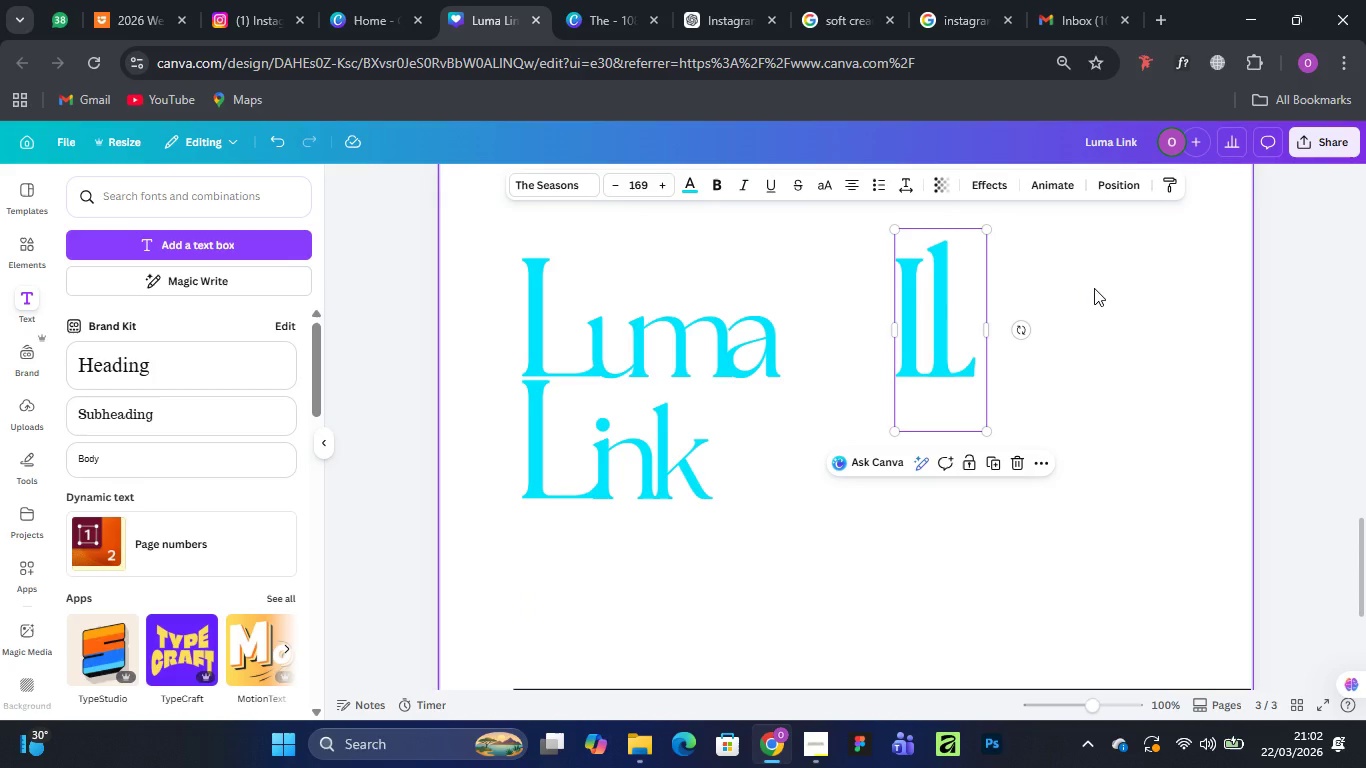 
left_click([1094, 288])
 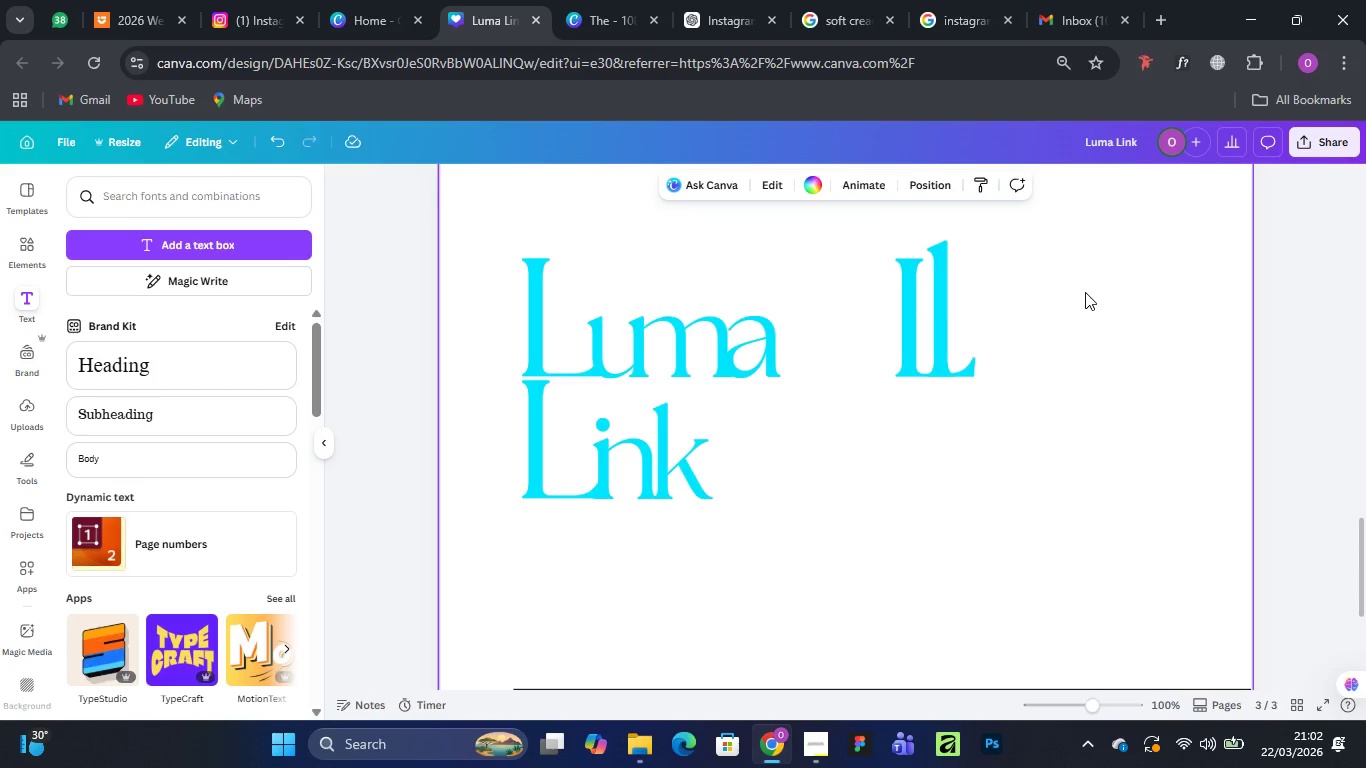 
key(Control+Z)
 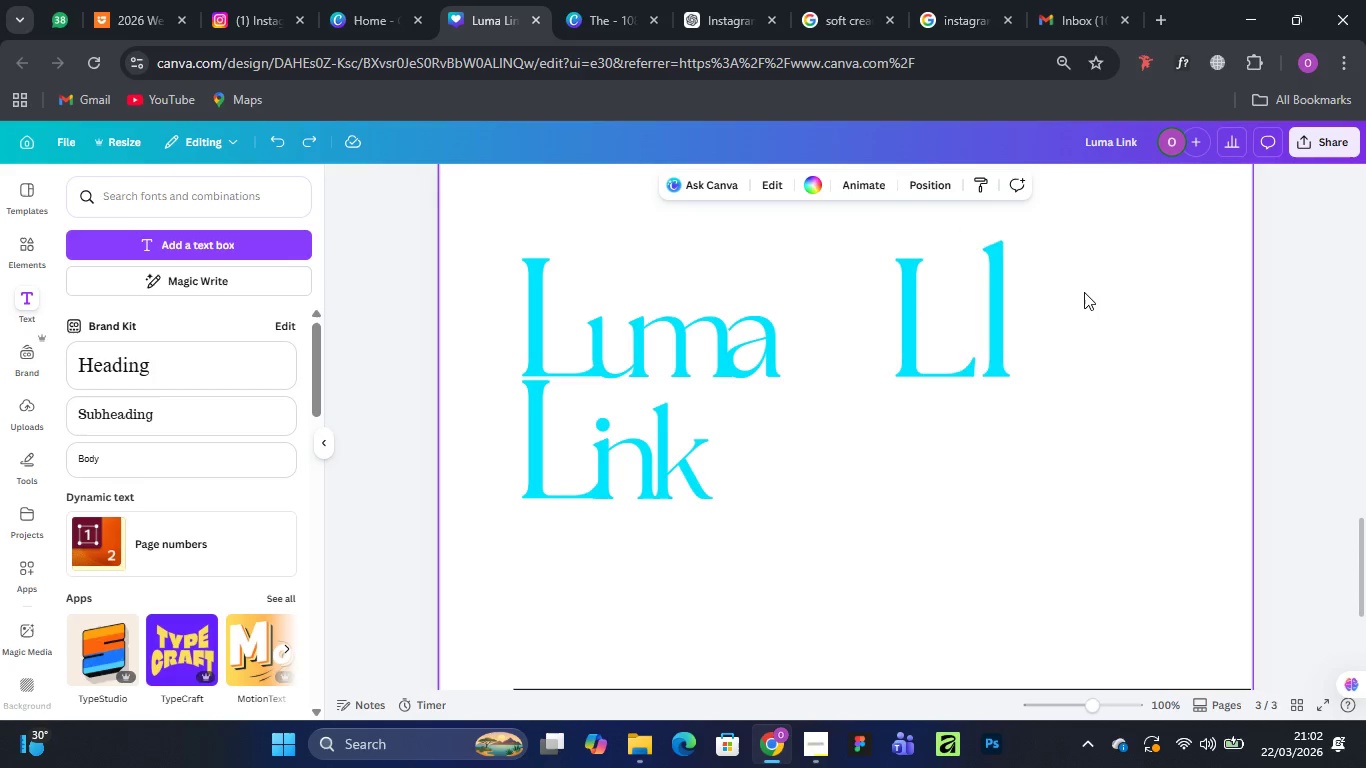 
key(Control+Z)
 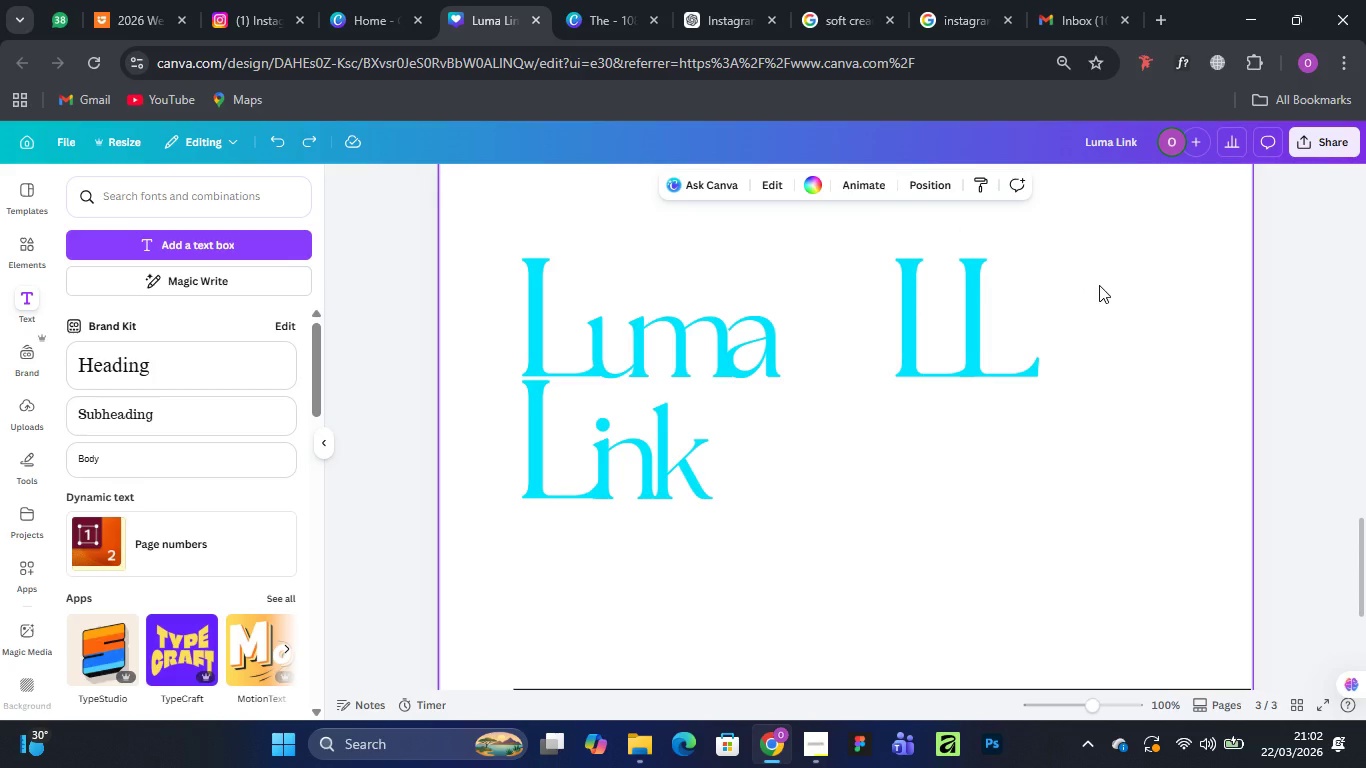 
left_click([1099, 285])
 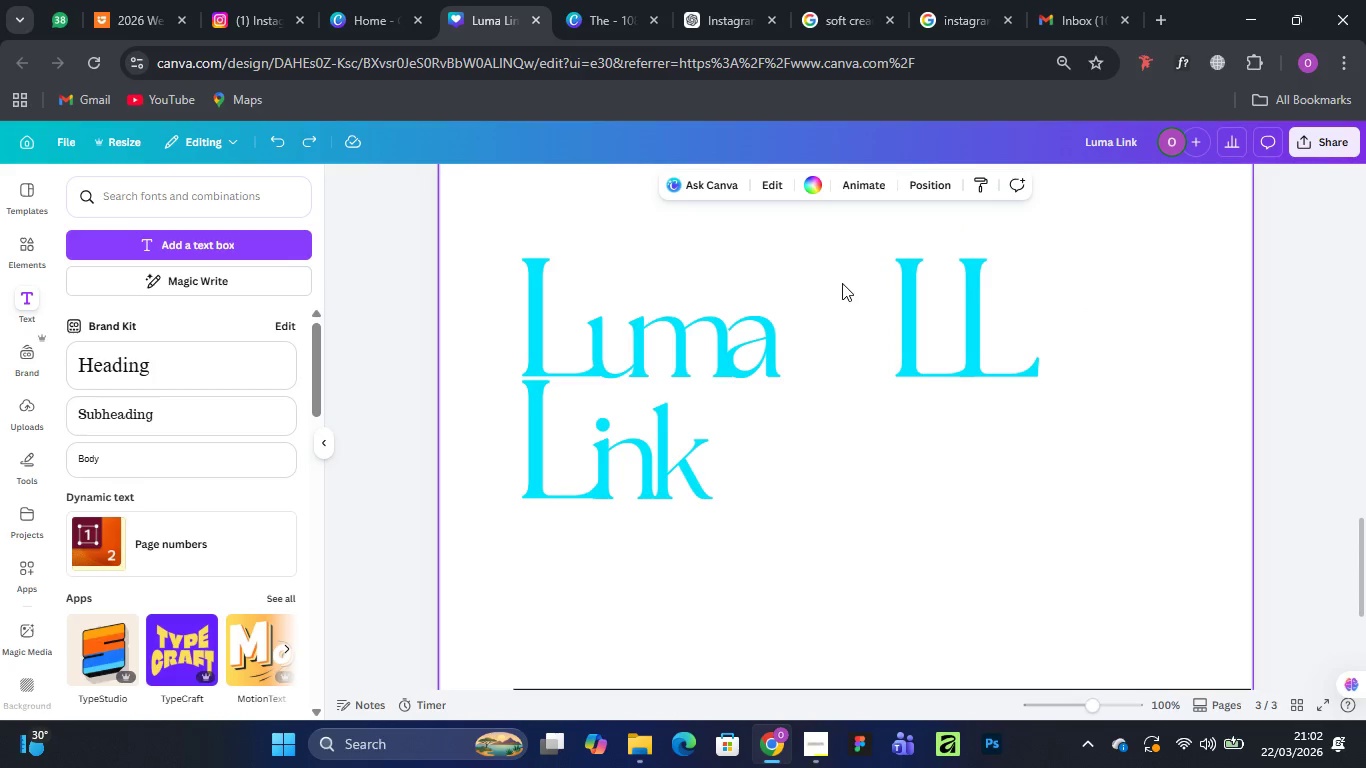 
left_click_drag(start_coordinate=[837, 259], to_coordinate=[1056, 404])
 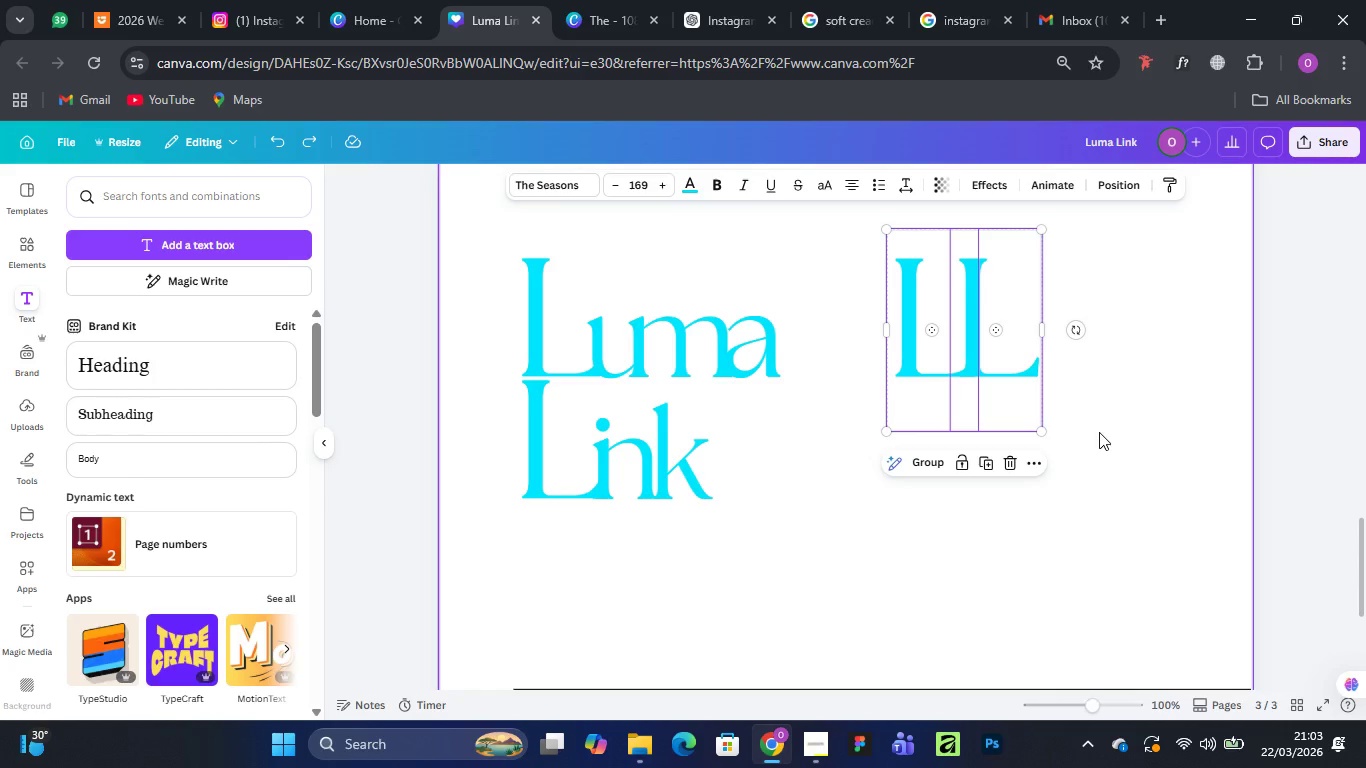 
wait(46.31)
 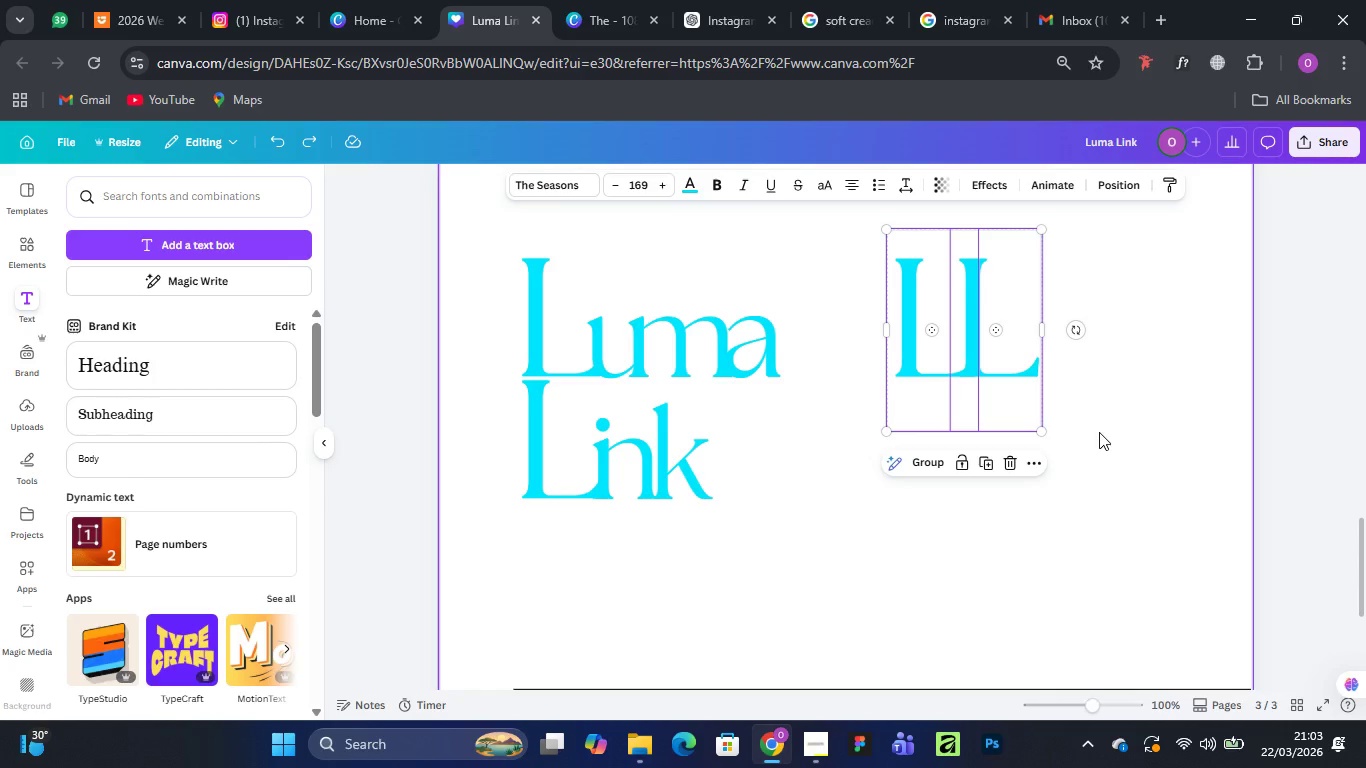 
scroll: coordinate [900, 531], scroll_direction: down, amount: 2.0
 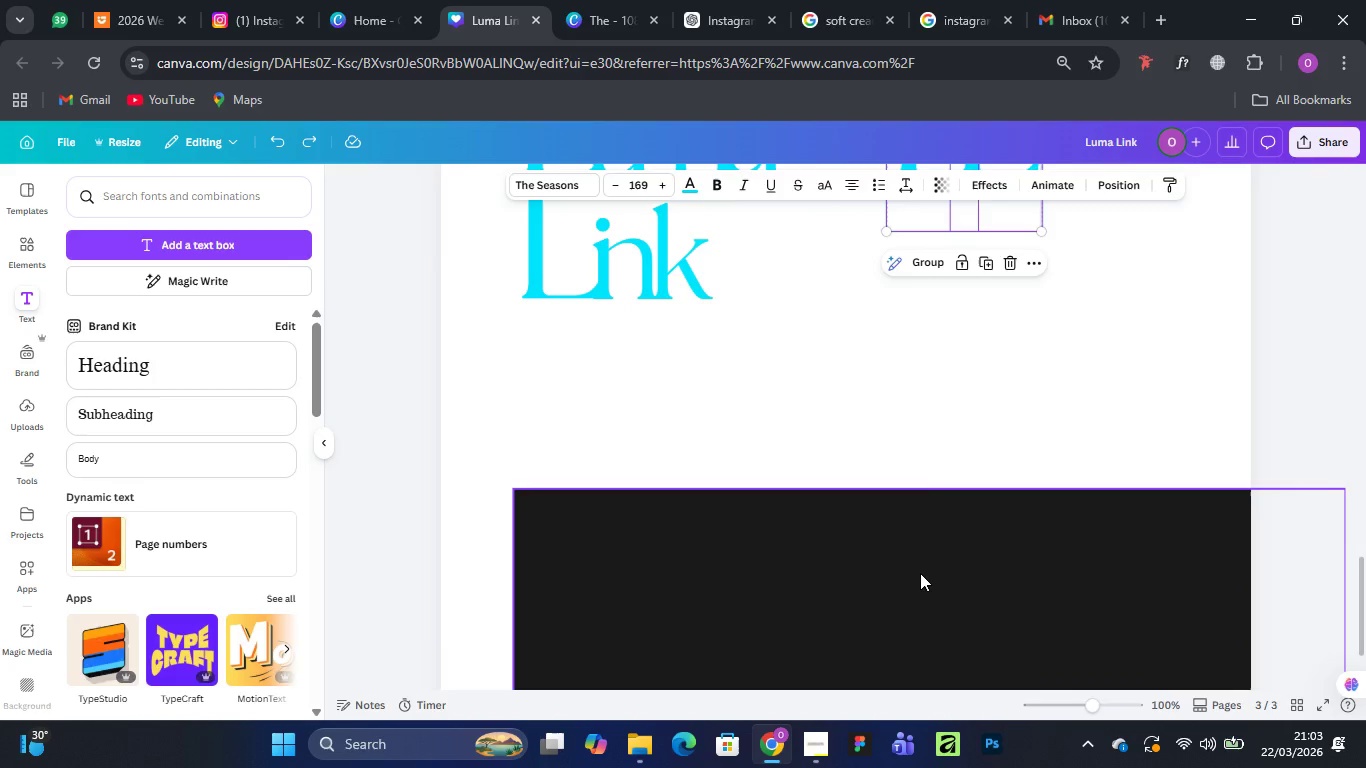 
left_click_drag(start_coordinate=[920, 573], to_coordinate=[812, 96])
 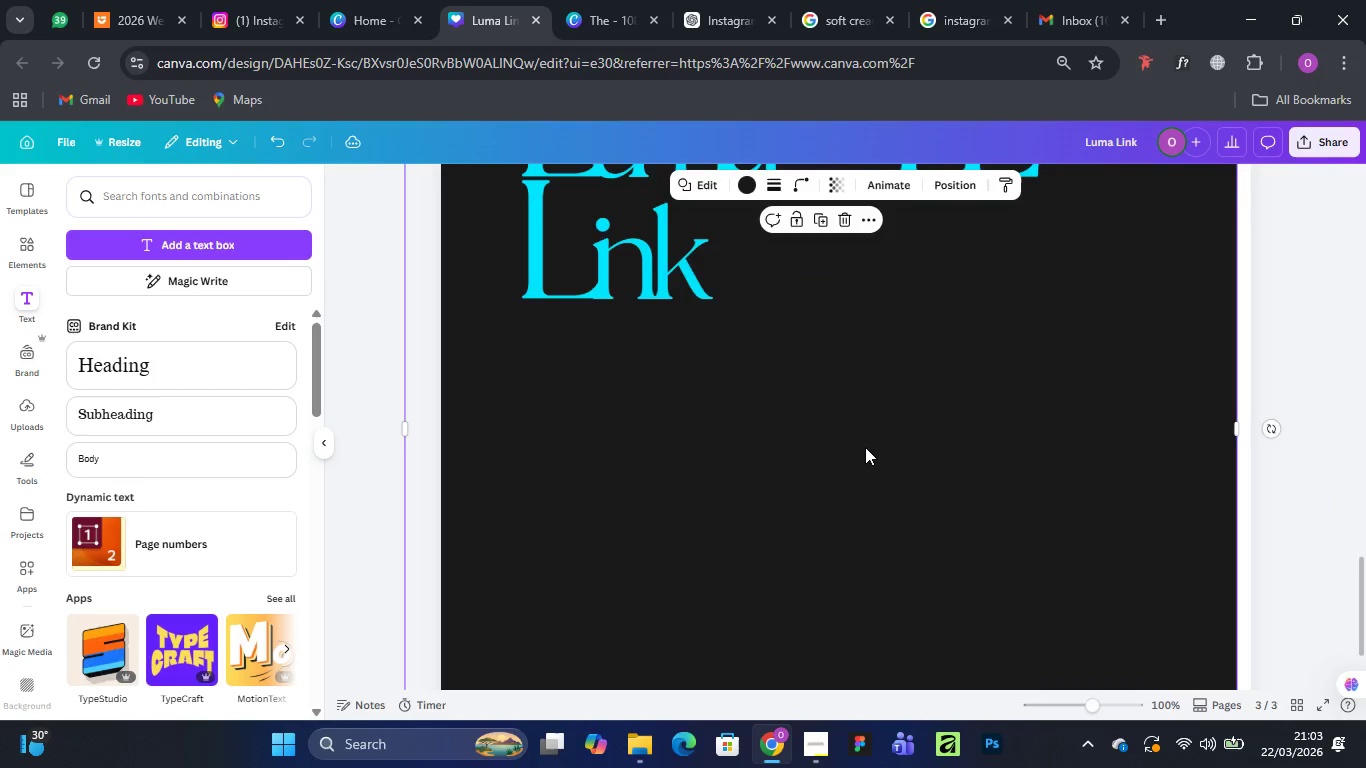 
scroll: coordinate [865, 447], scroll_direction: up, amount: 3.0
 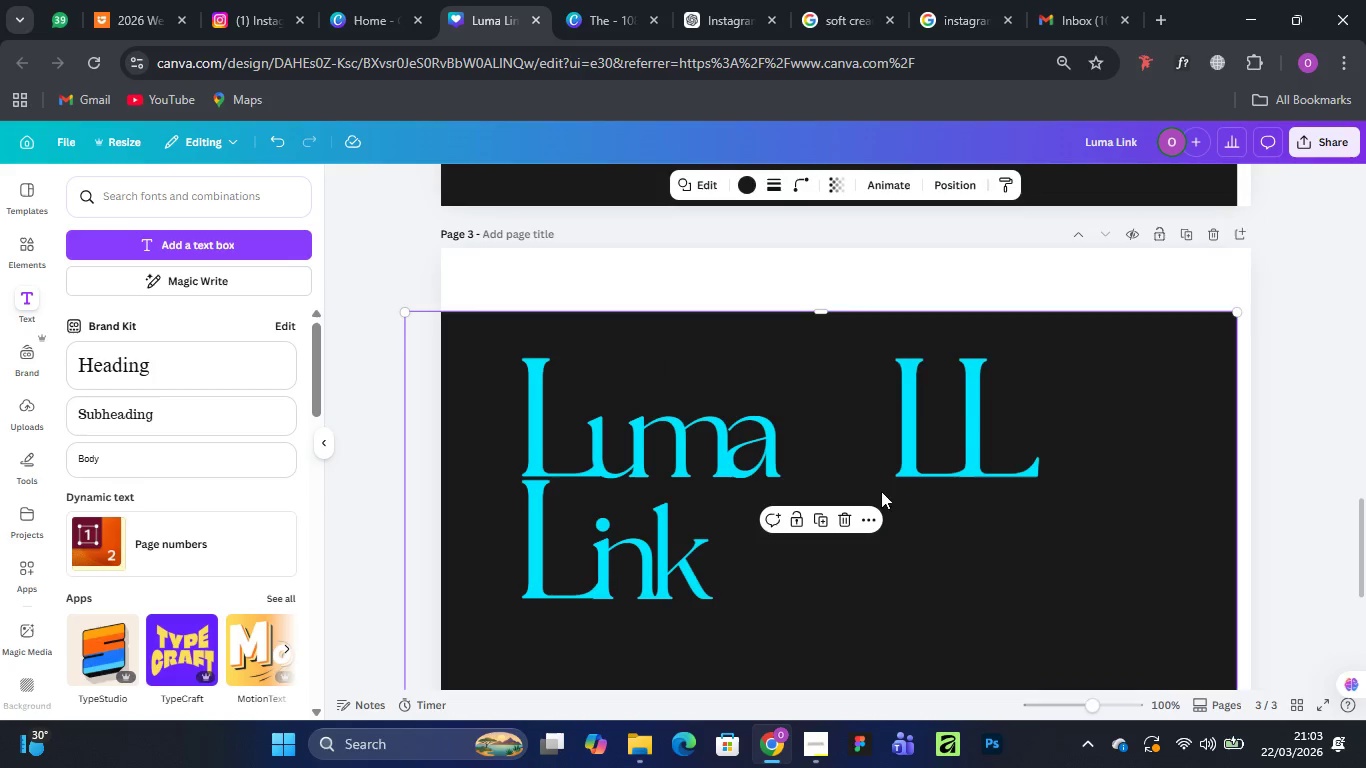 
left_click_drag(start_coordinate=[945, 544], to_coordinate=[937, 437])
 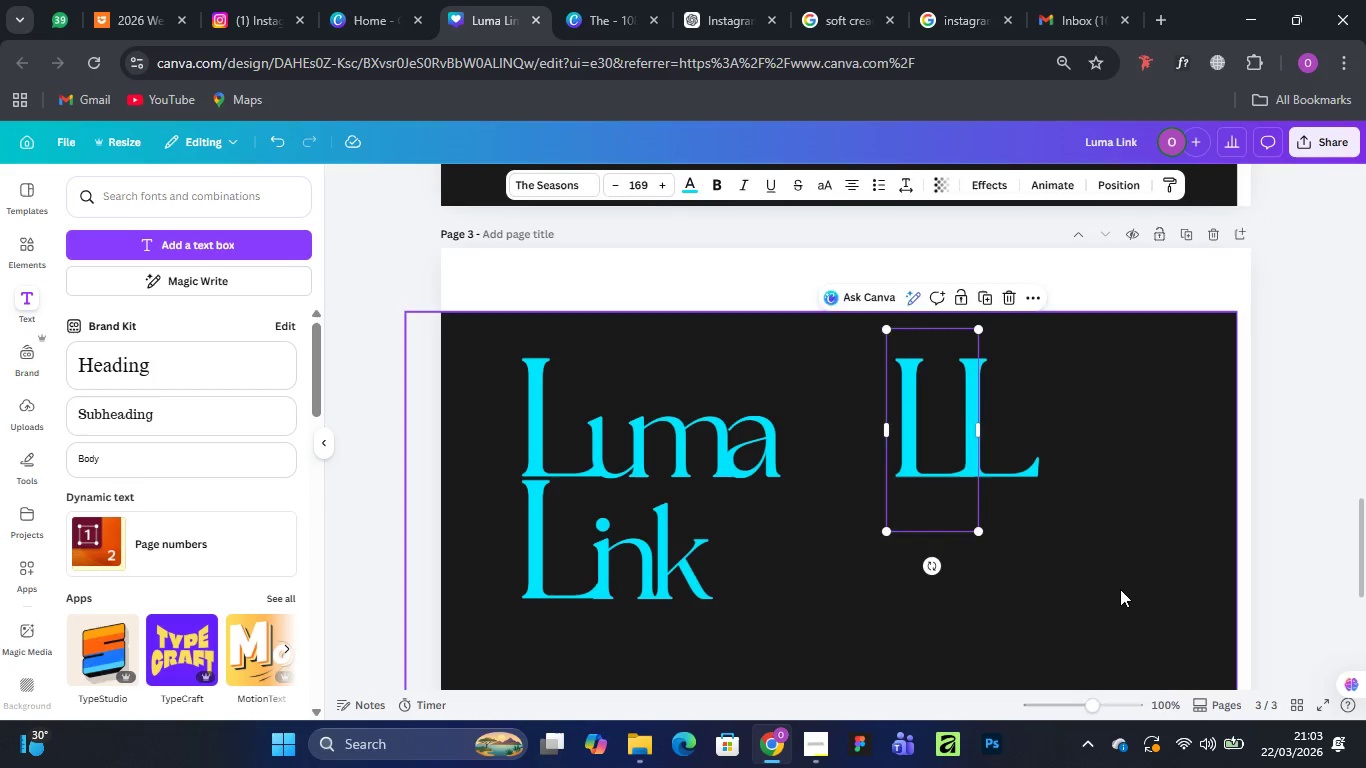 
left_click_drag(start_coordinate=[1120, 586], to_coordinate=[1129, 510])
 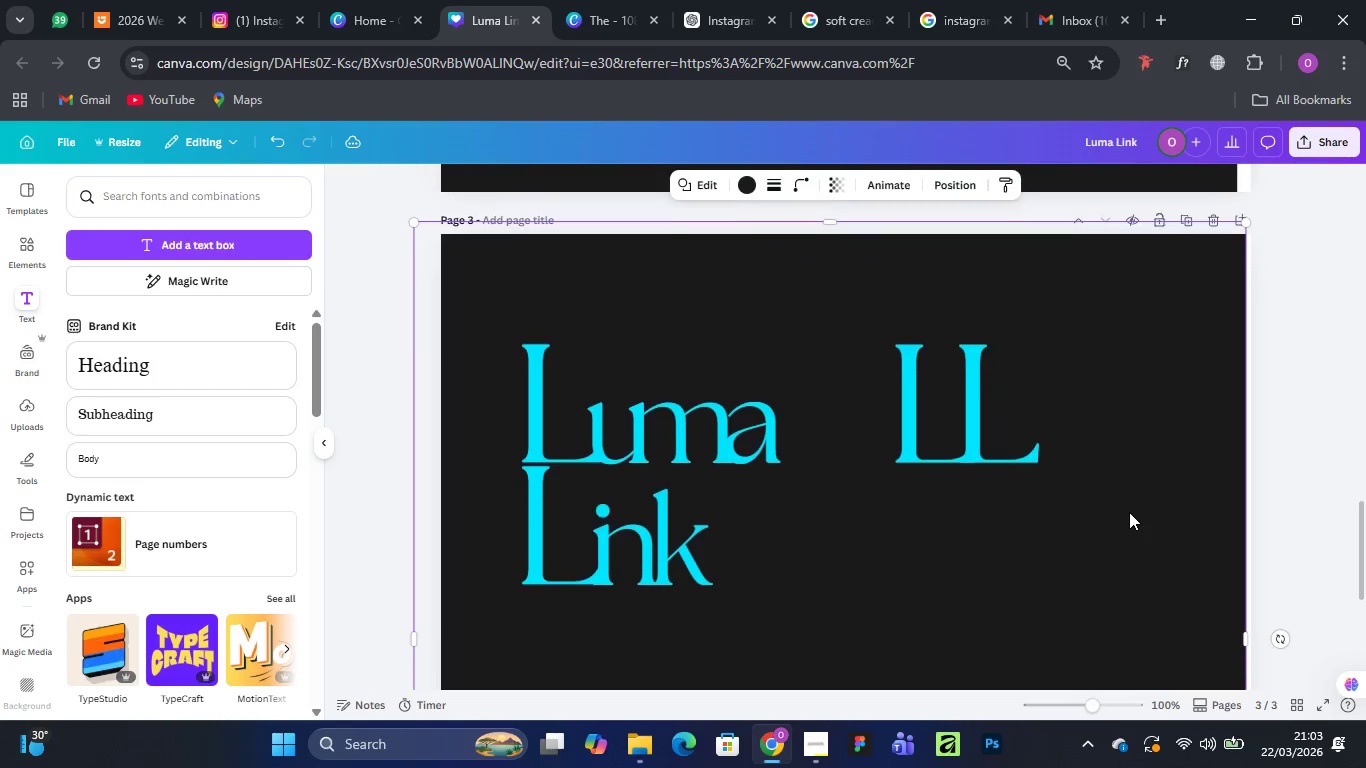 
scroll: coordinate [1129, 512], scroll_direction: down, amount: 5.0
 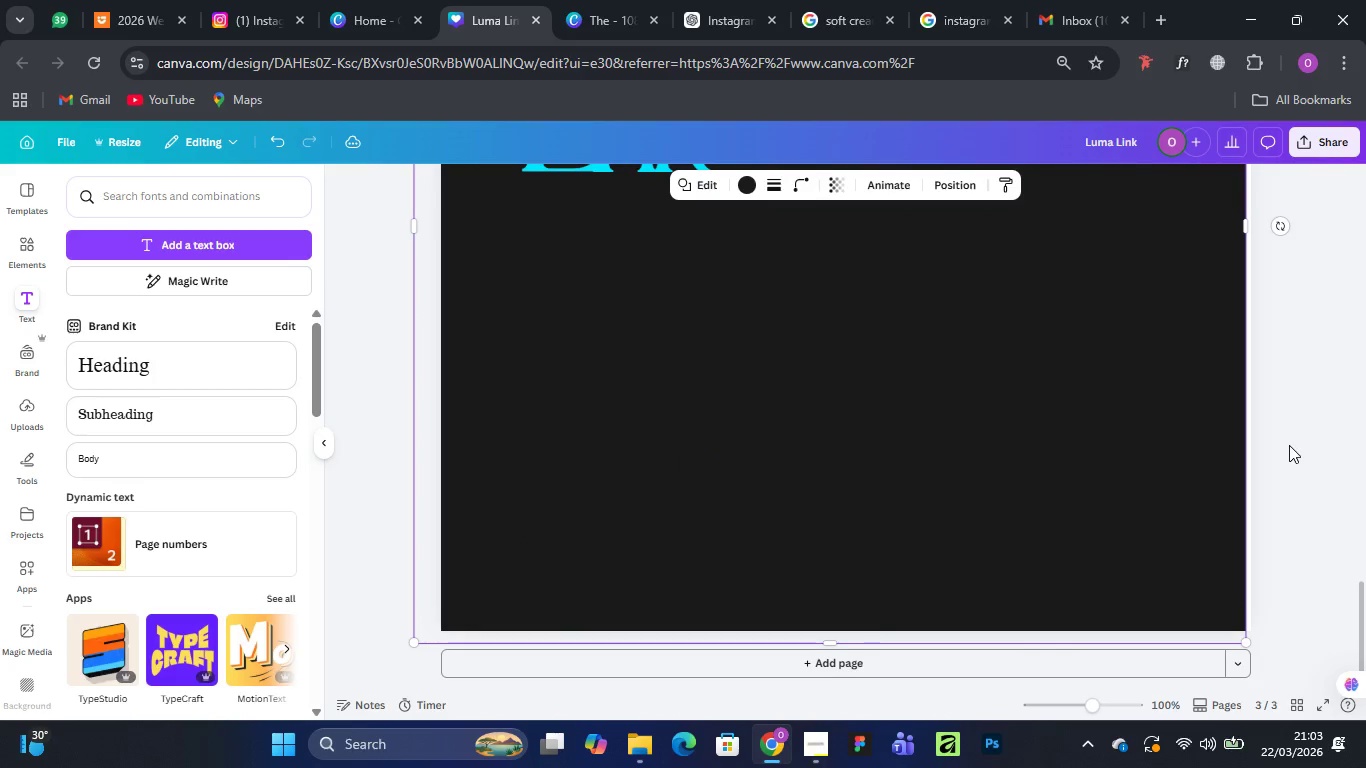 
left_click([1299, 437])
 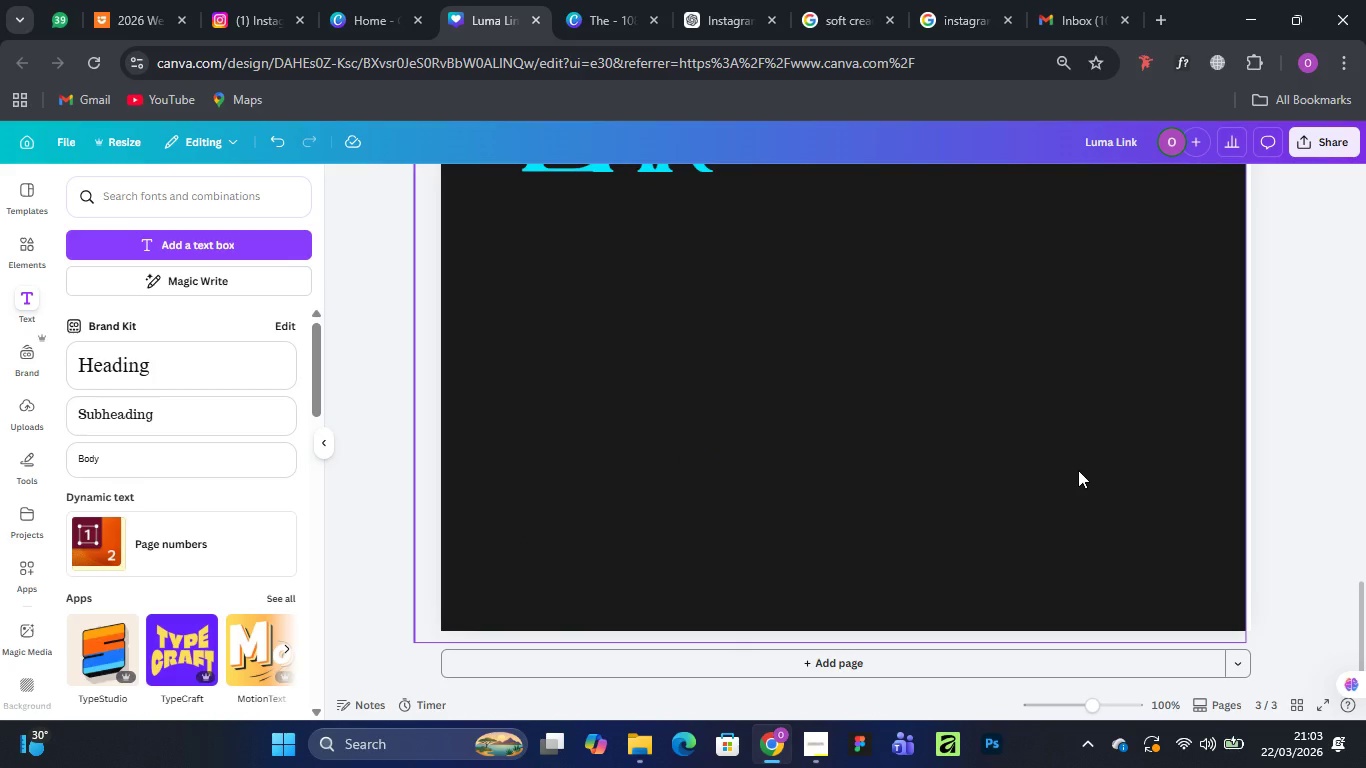 
key(Control+Minus)
 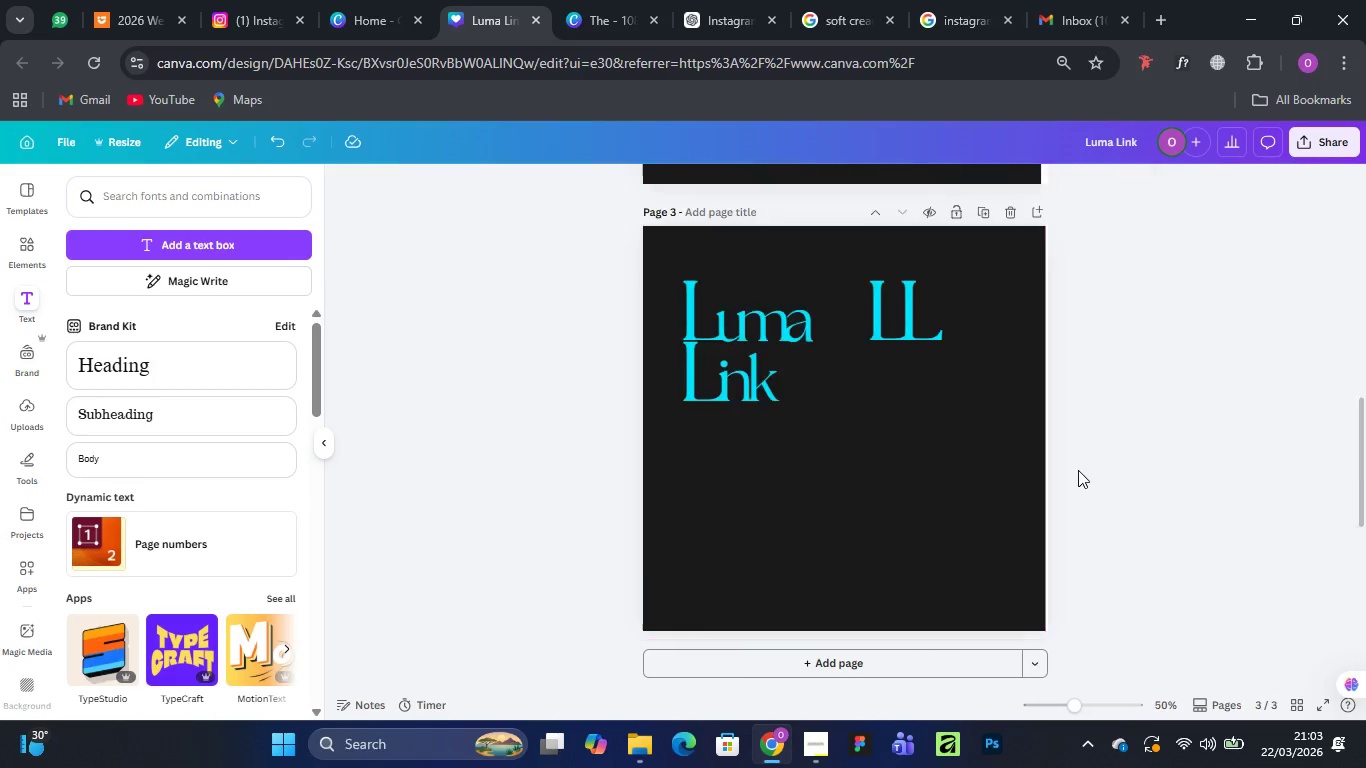 
key(Control+Minus)
 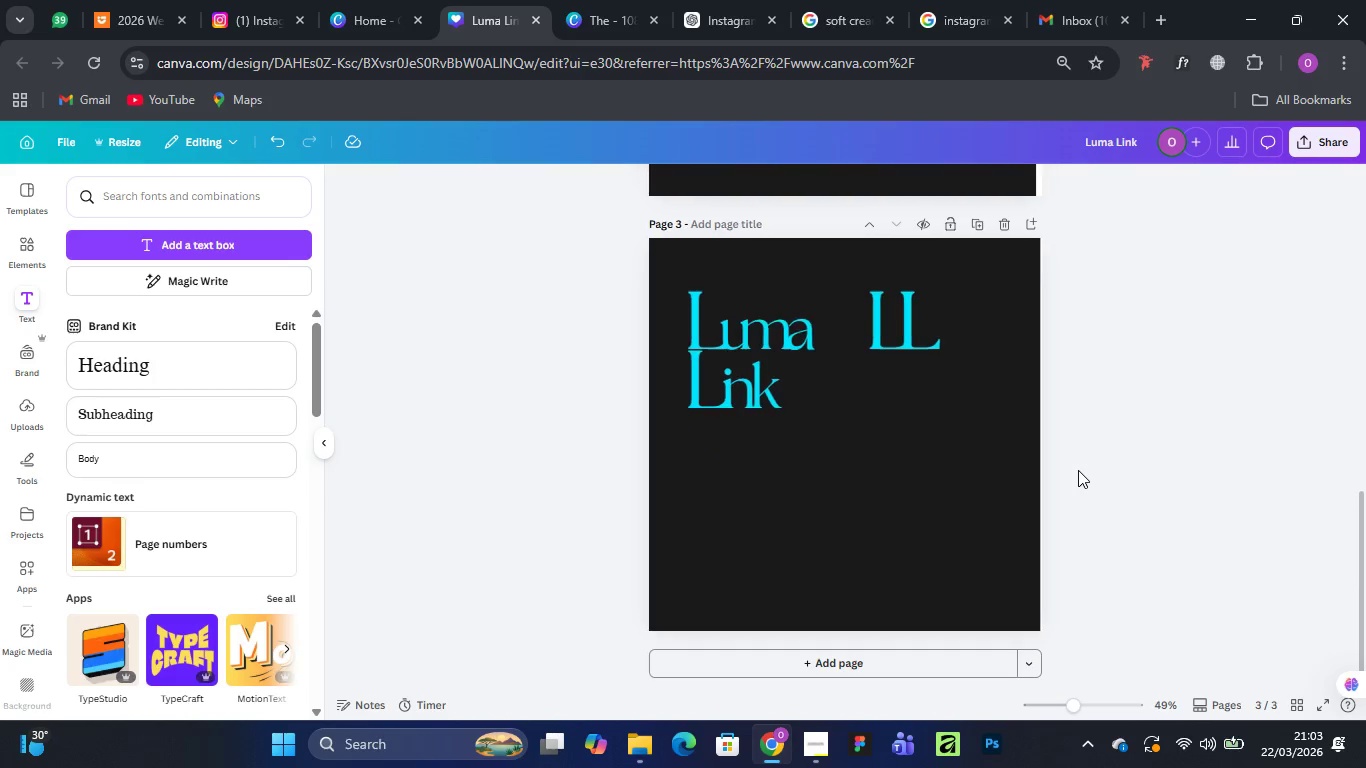 
key(Control+Minus)
 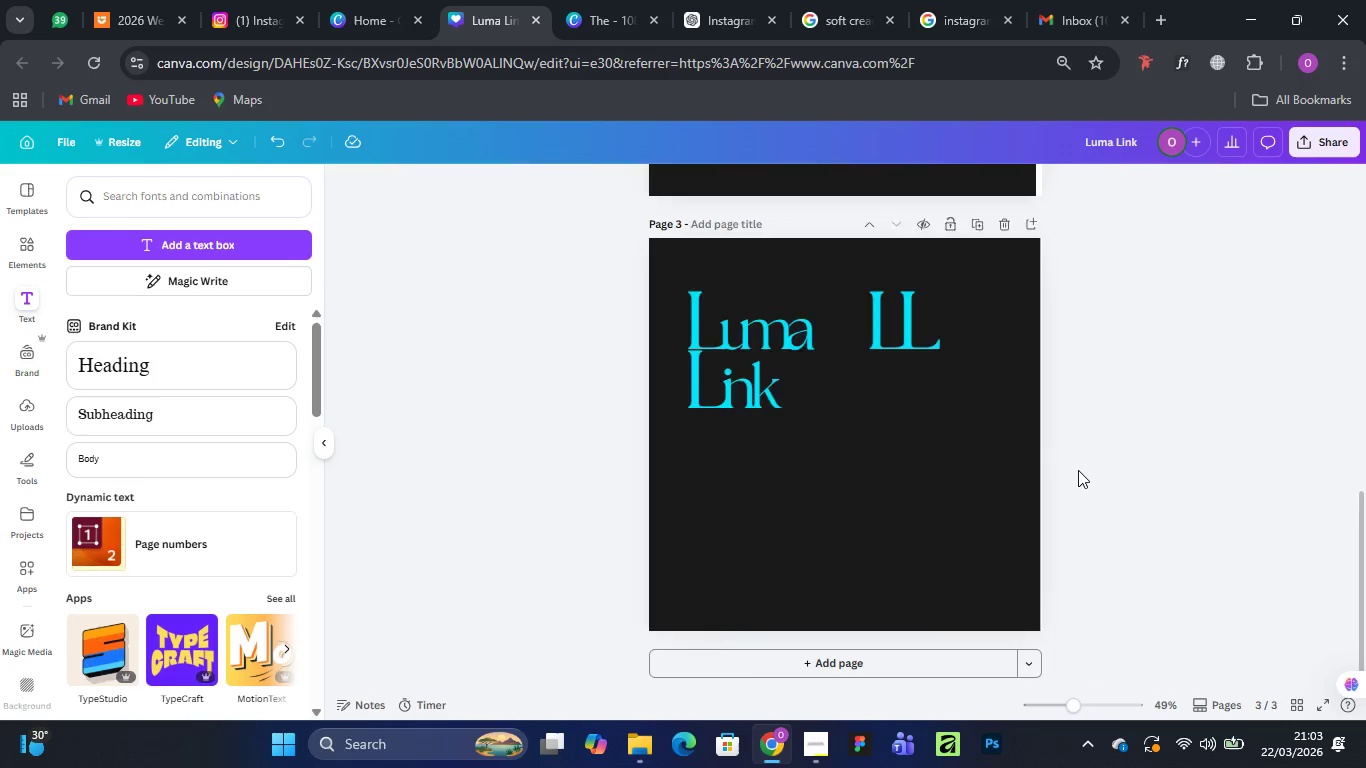 
key(Control+Minus)
 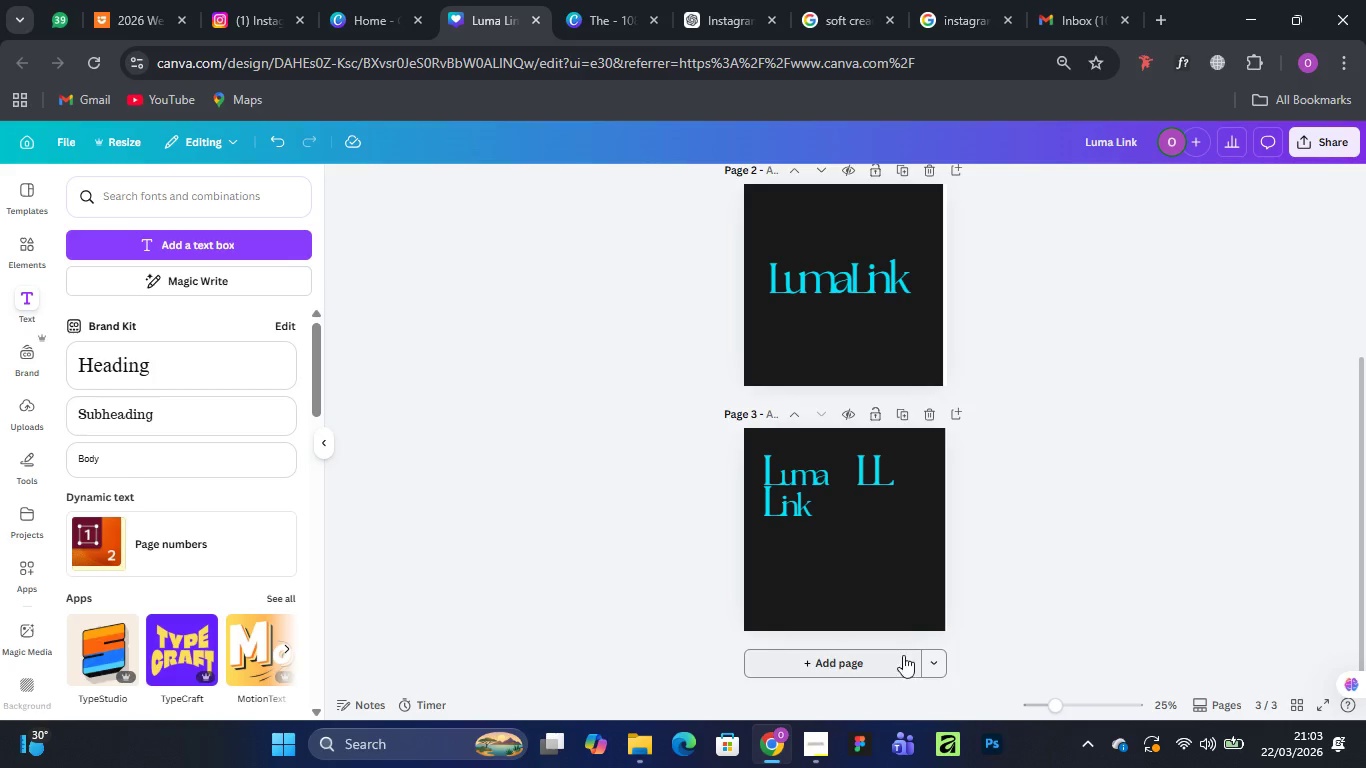 
wait(7.42)
 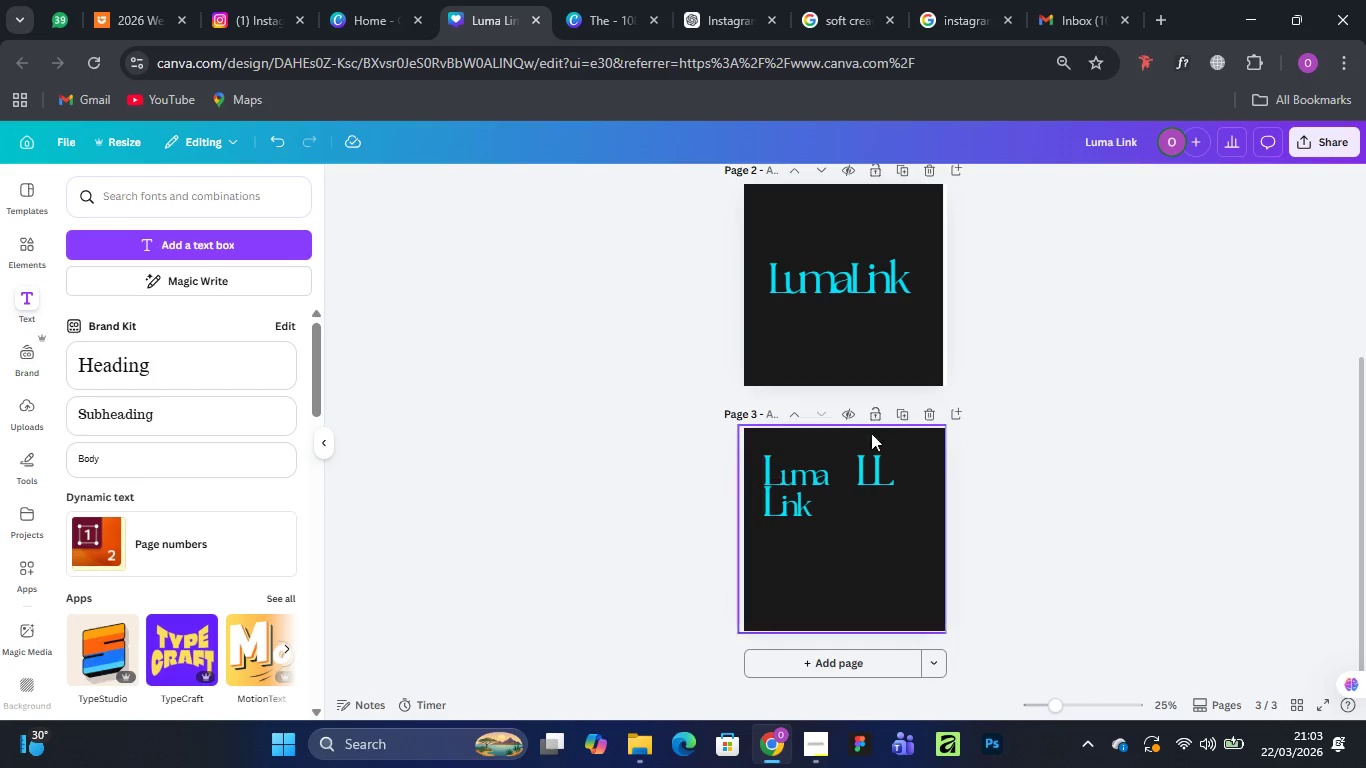 
left_click([817, 603])